 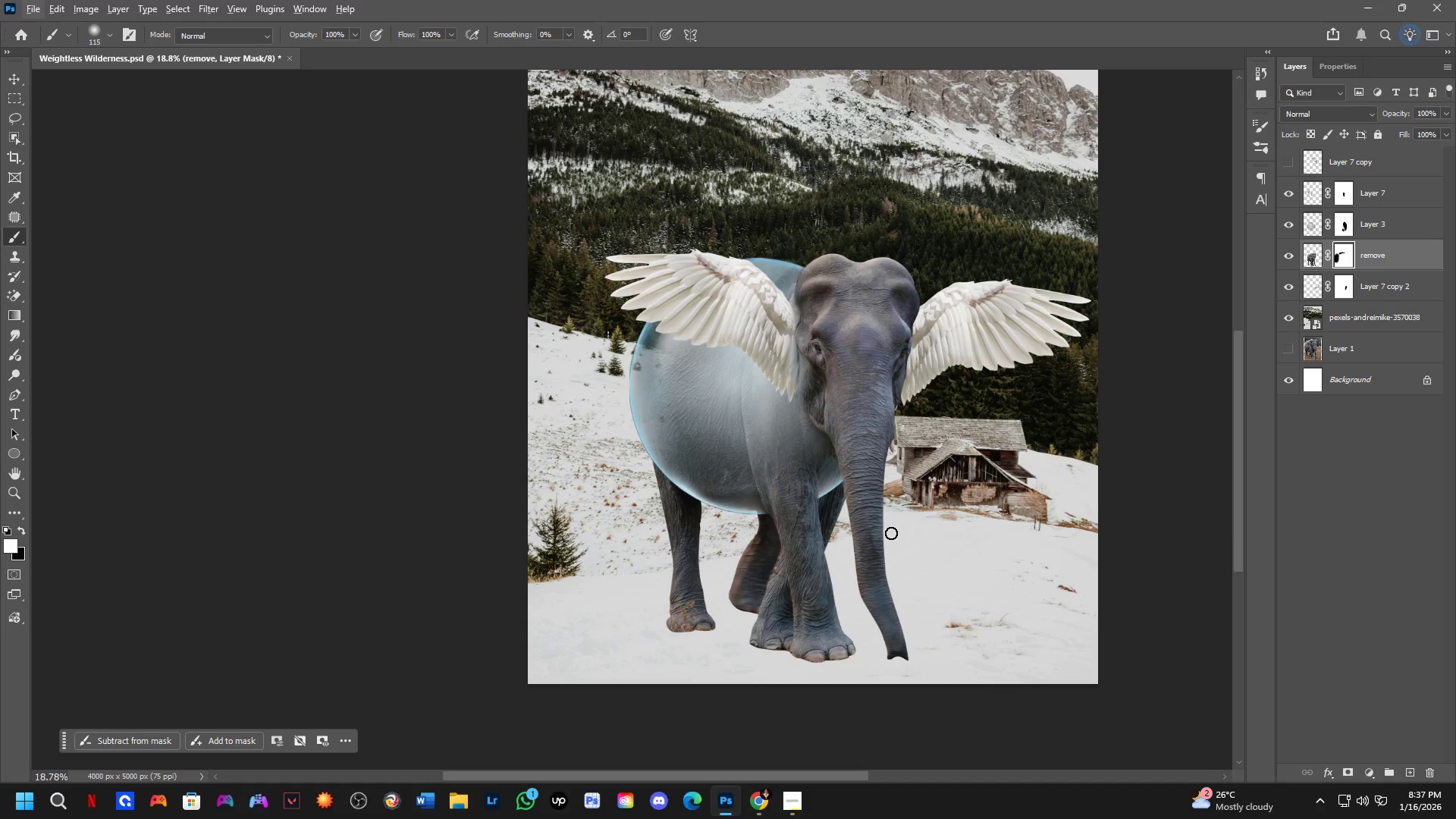 
key(Shift+ShiftLeft)
 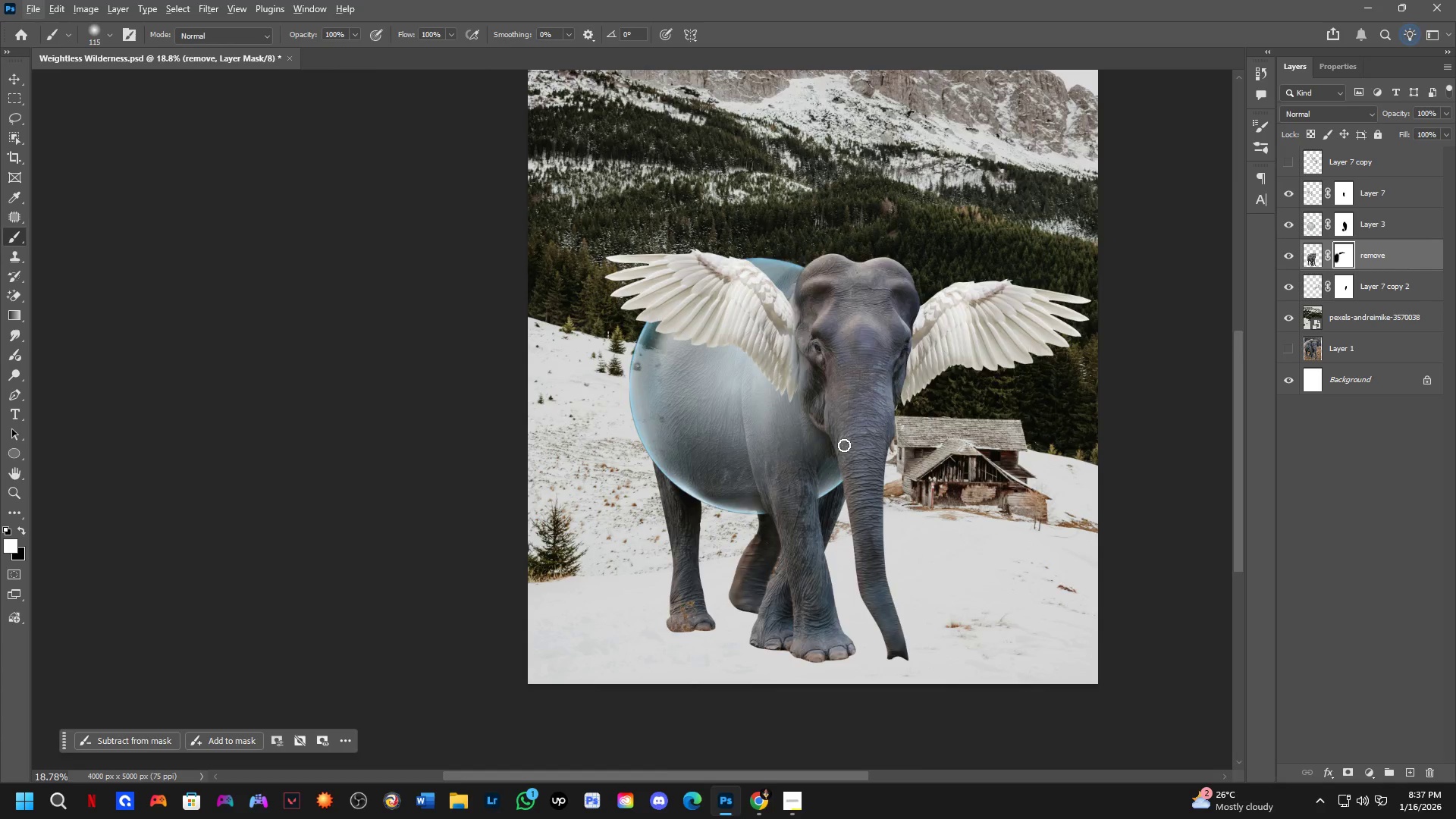 
key(Alt+AltLeft)
 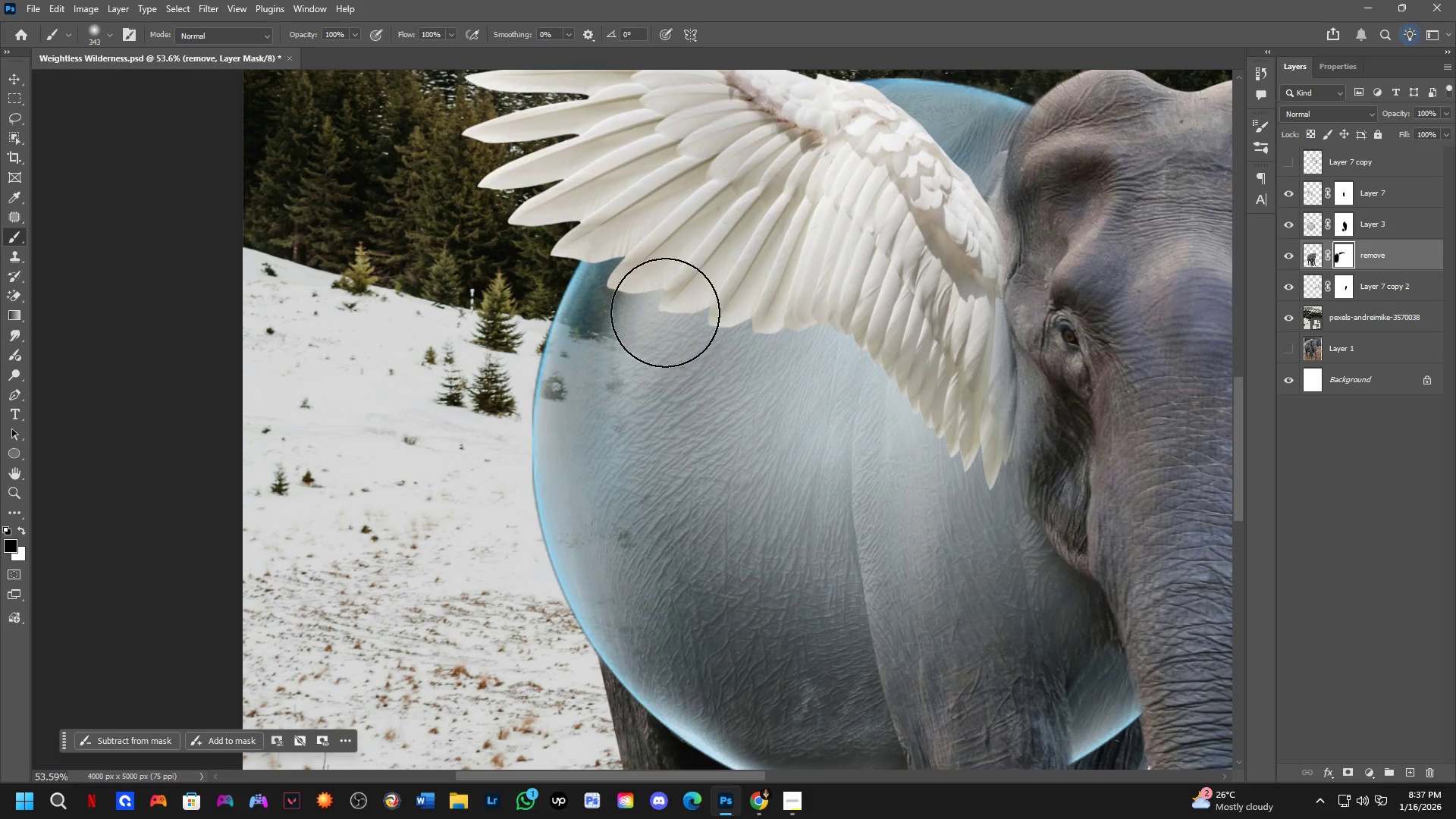 
scroll: coordinate [627, 331], scroll_direction: up, amount: 9.0
 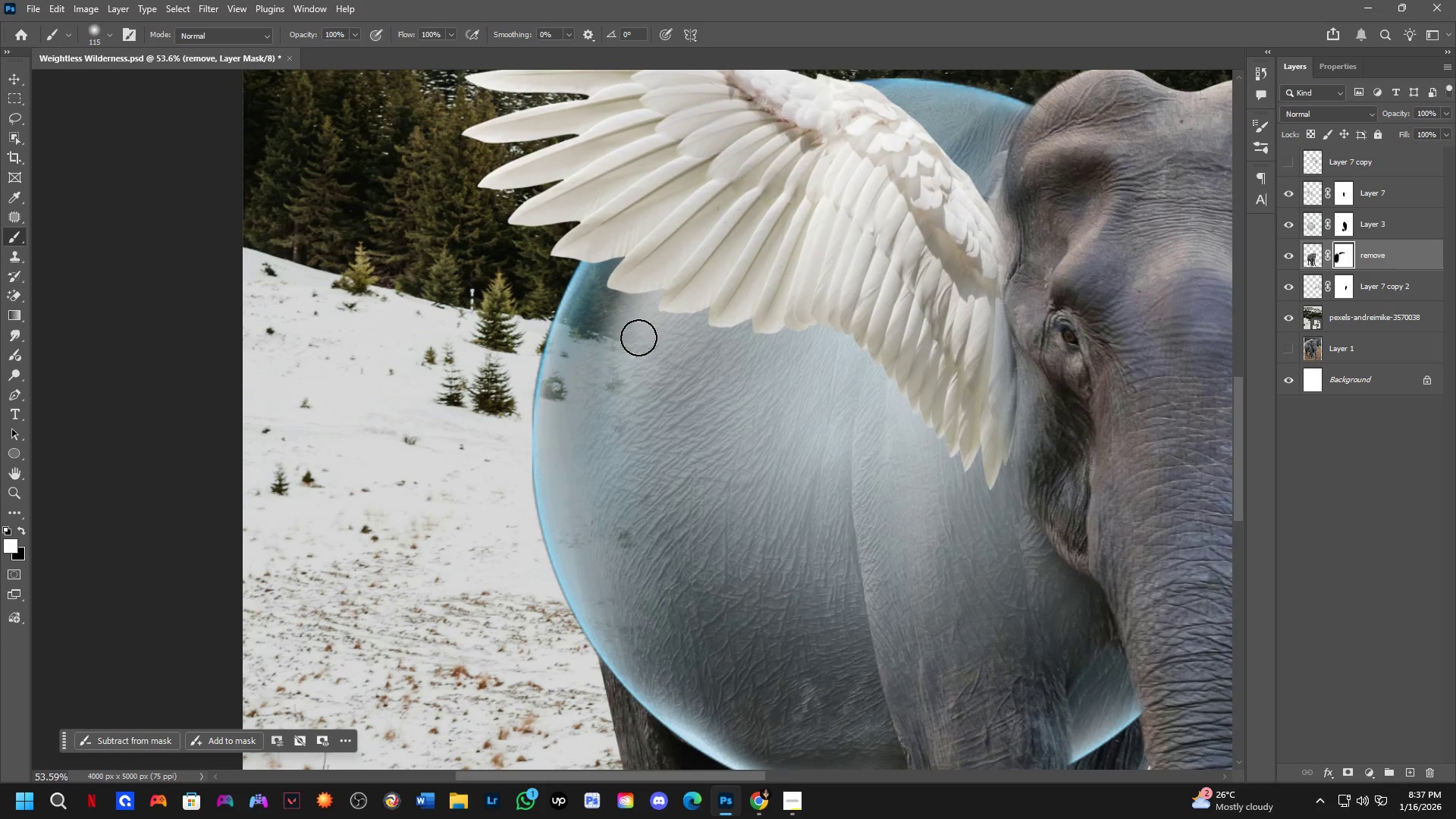 
key(X)
 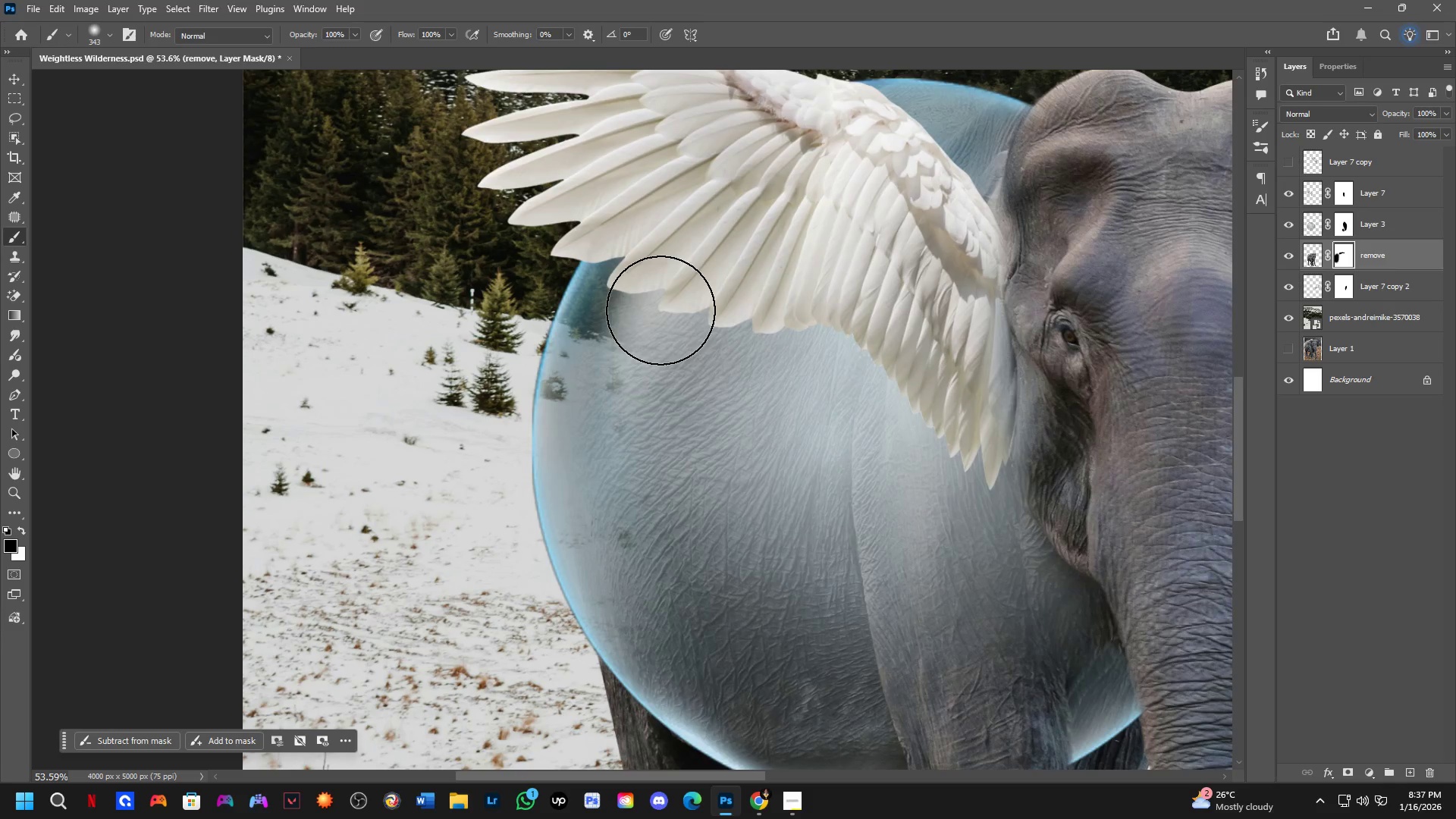 
left_click_drag(start_coordinate=[651, 319], to_coordinate=[614, 411])
 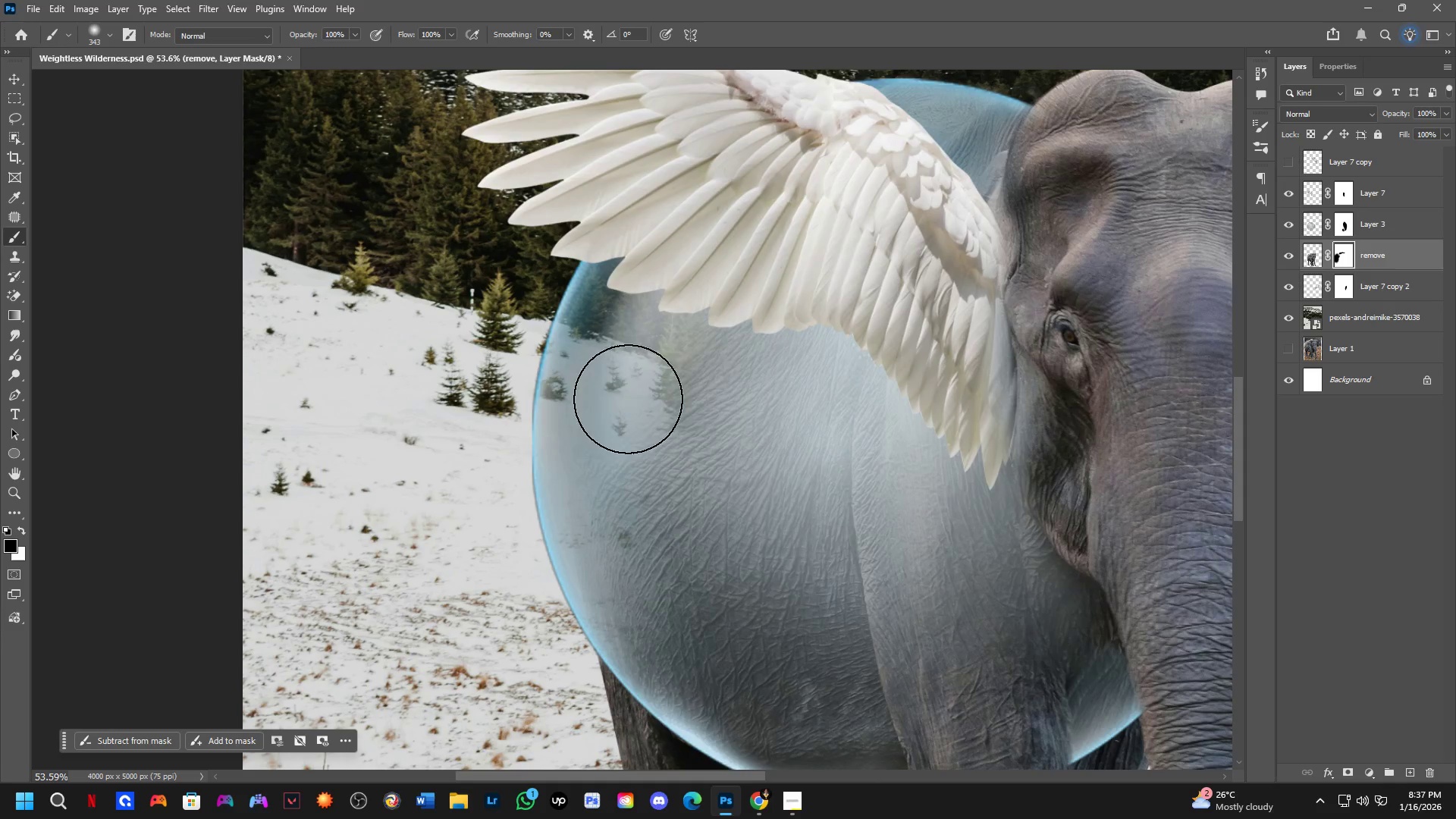 
key(Alt+AltLeft)
 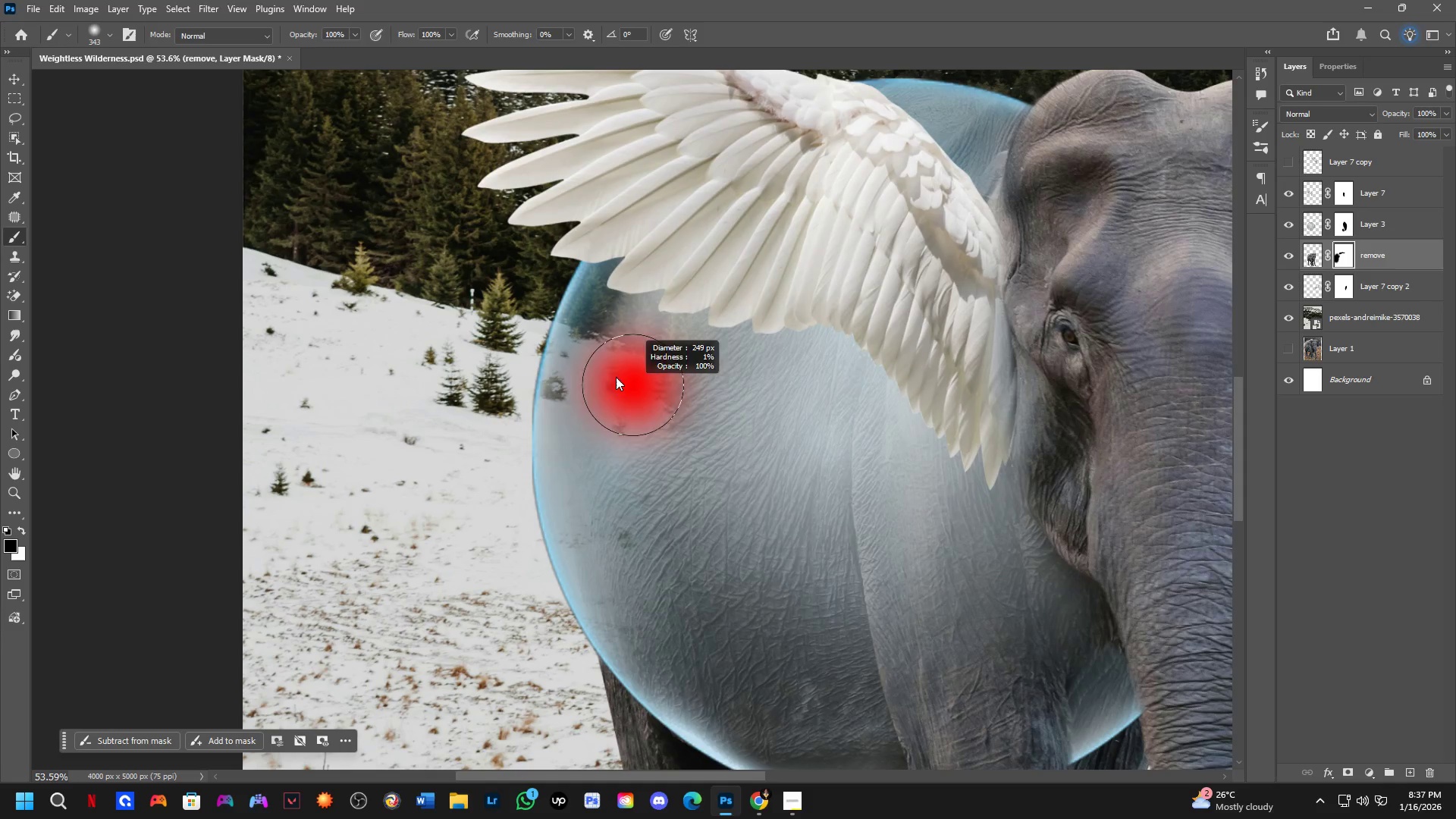 
key(Control+ControlLeft)
 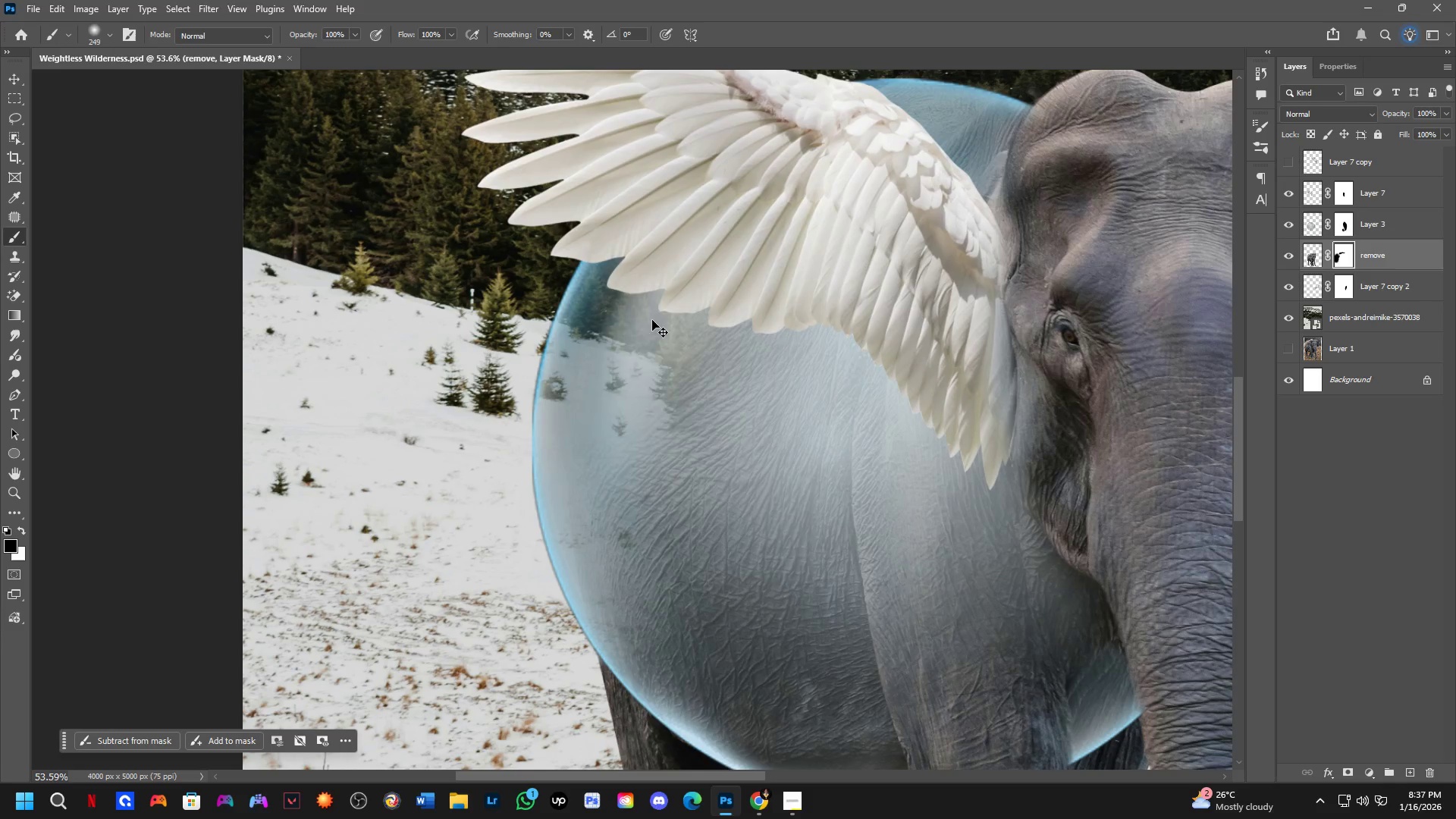 
key(Control+Z)
 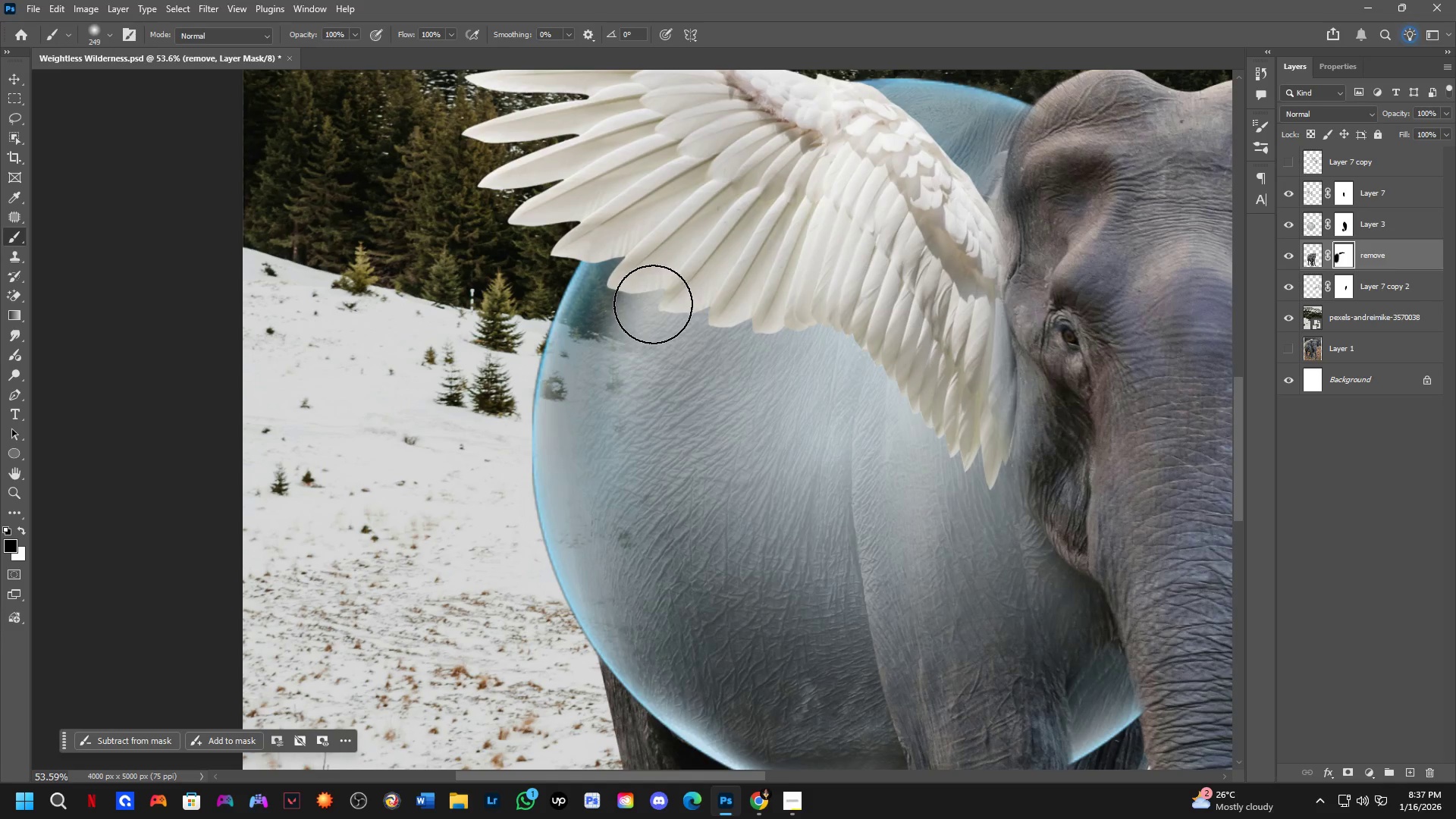 
key(Alt+AltLeft)
 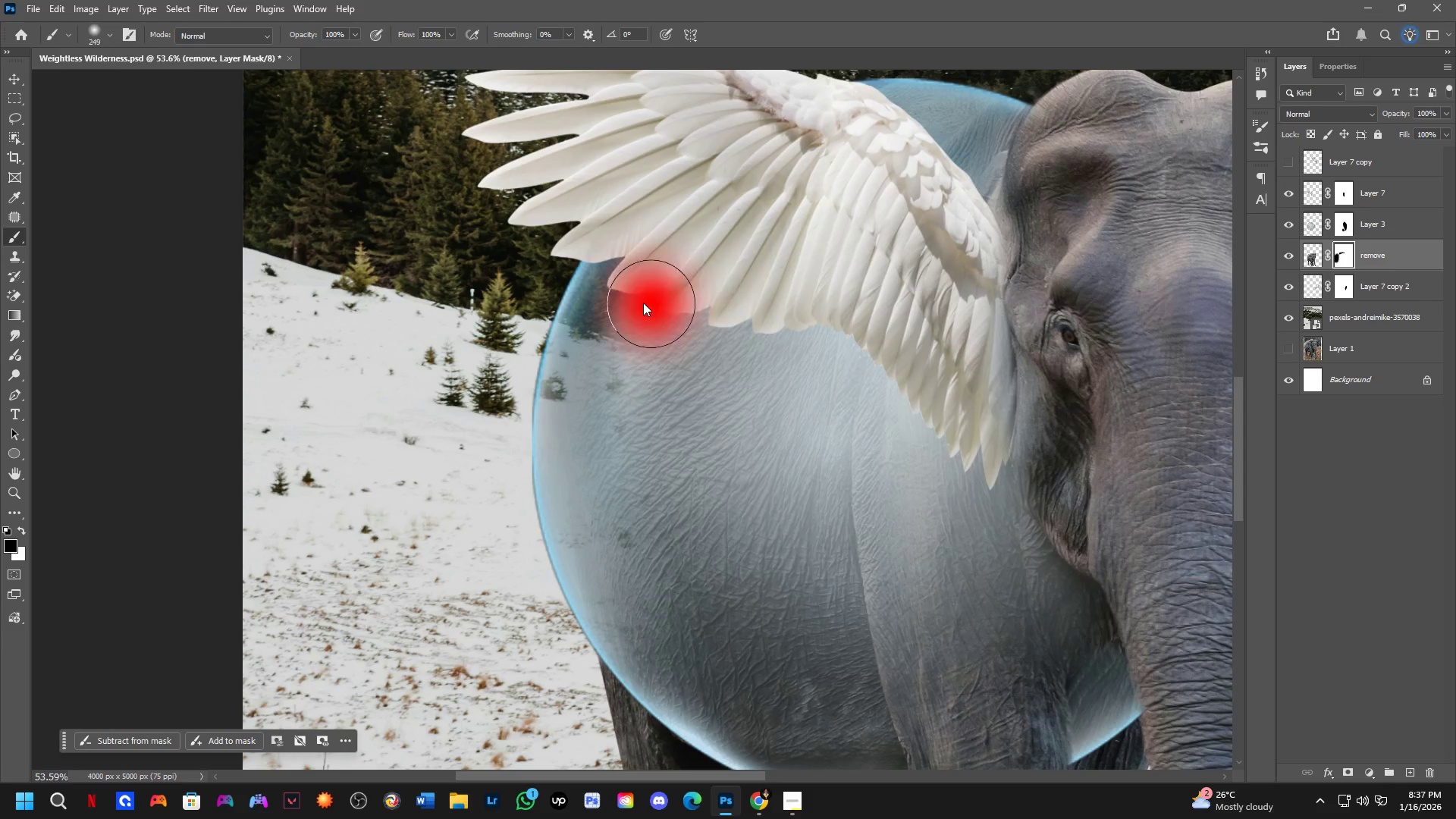 
key(X)
 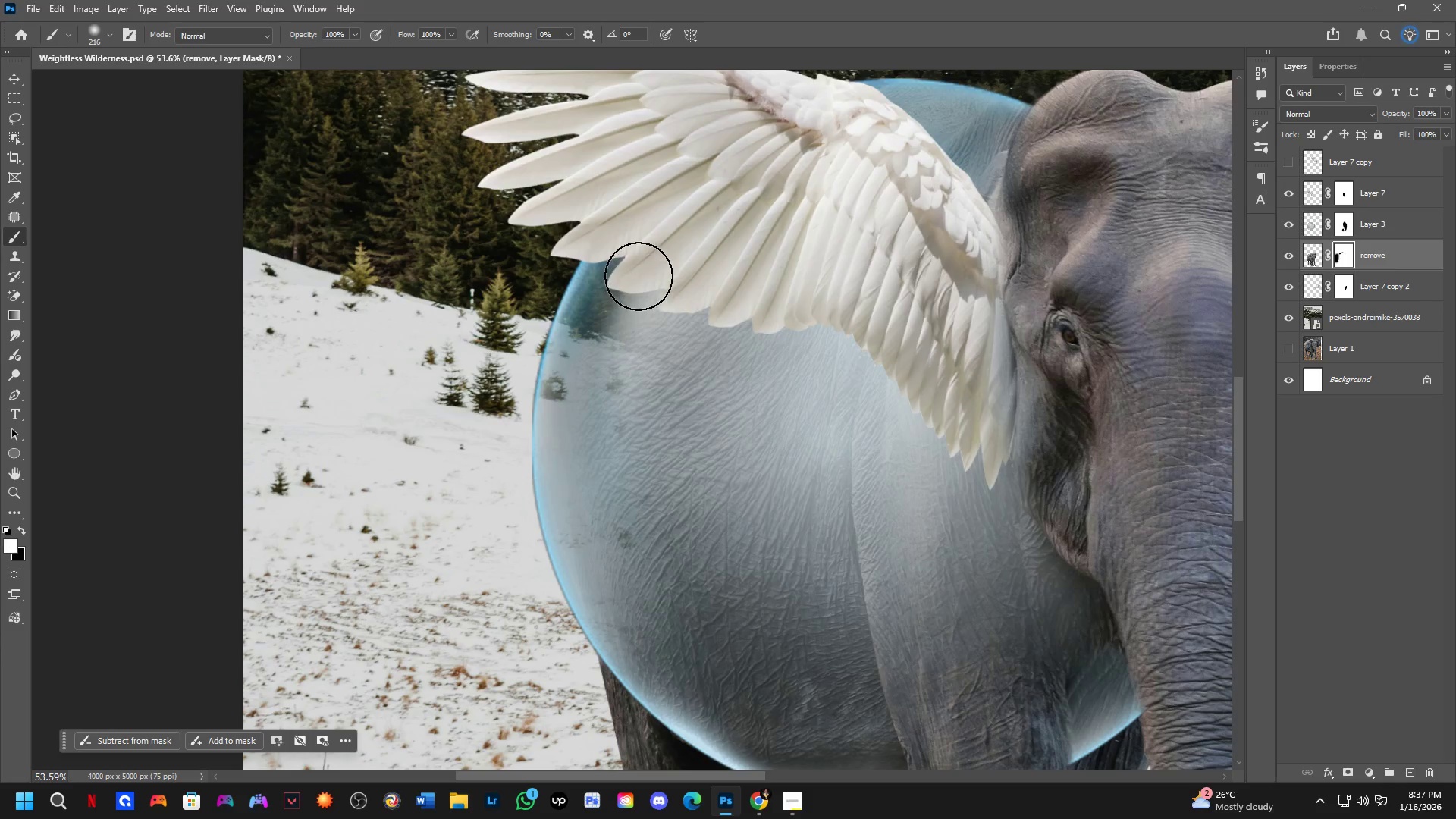 
left_click_drag(start_coordinate=[624, 290], to_coordinate=[715, 635])
 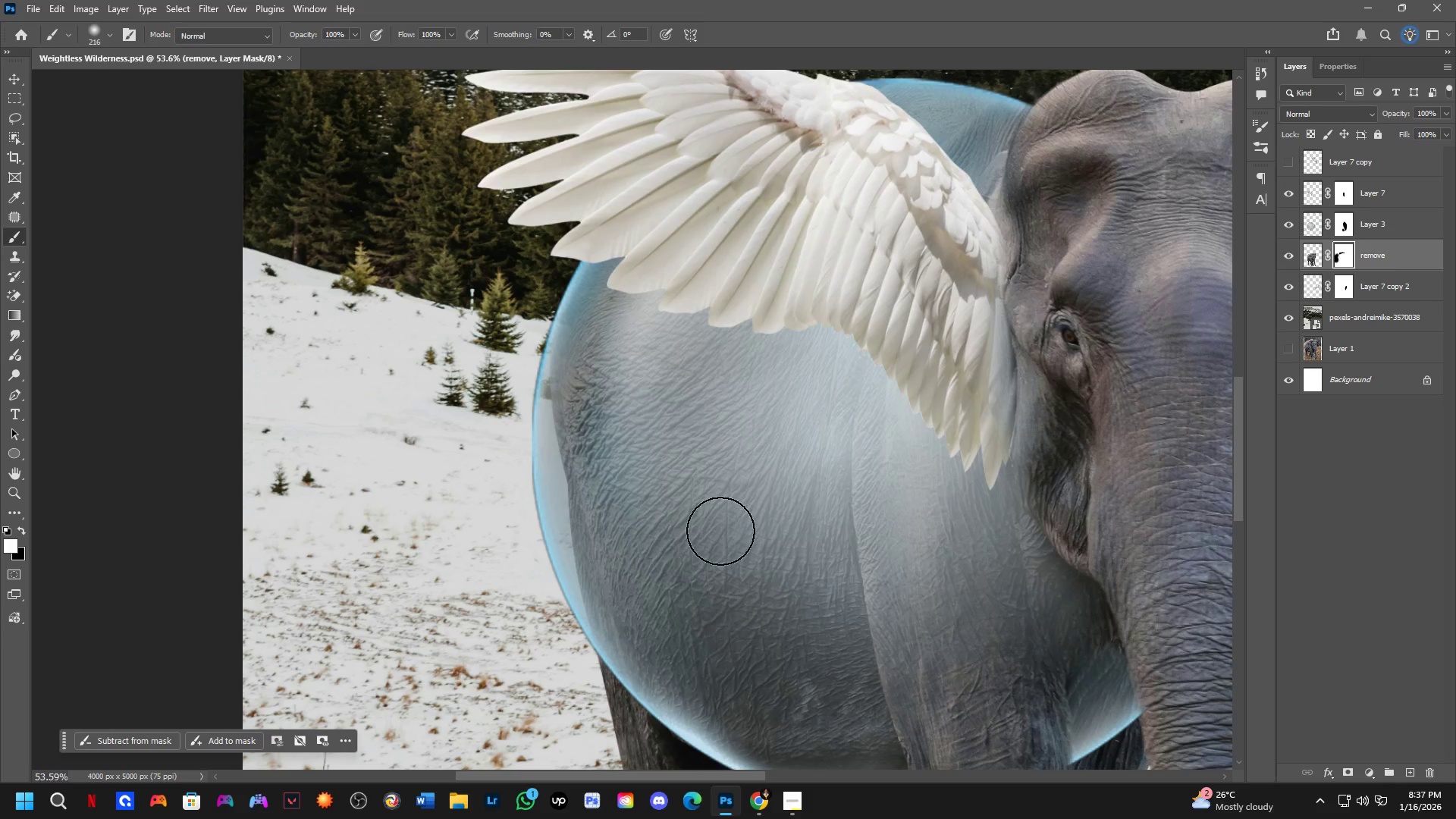 
key(Shift+ShiftLeft)
 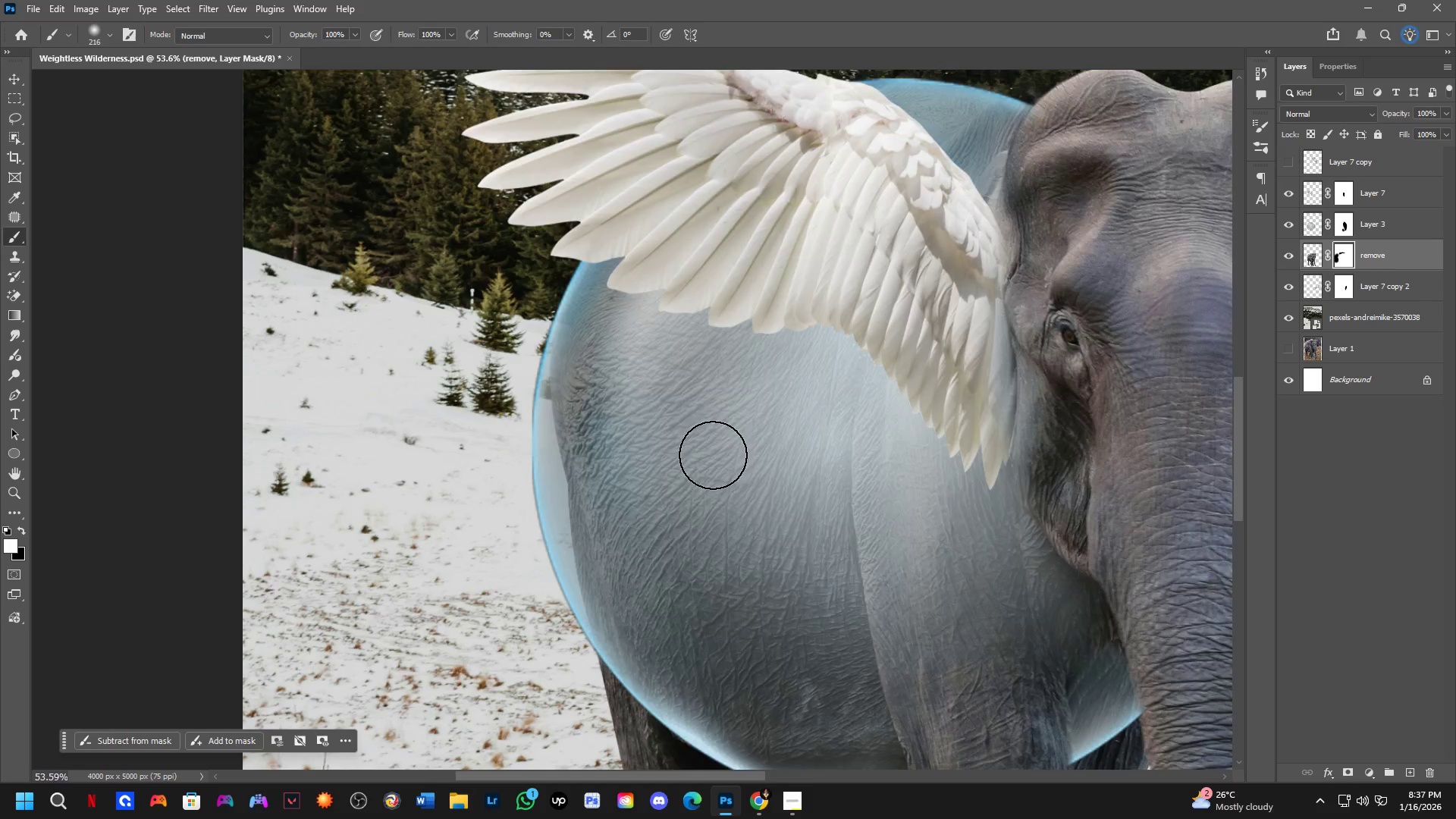 
hold_key(key=Space, duration=0.33)
 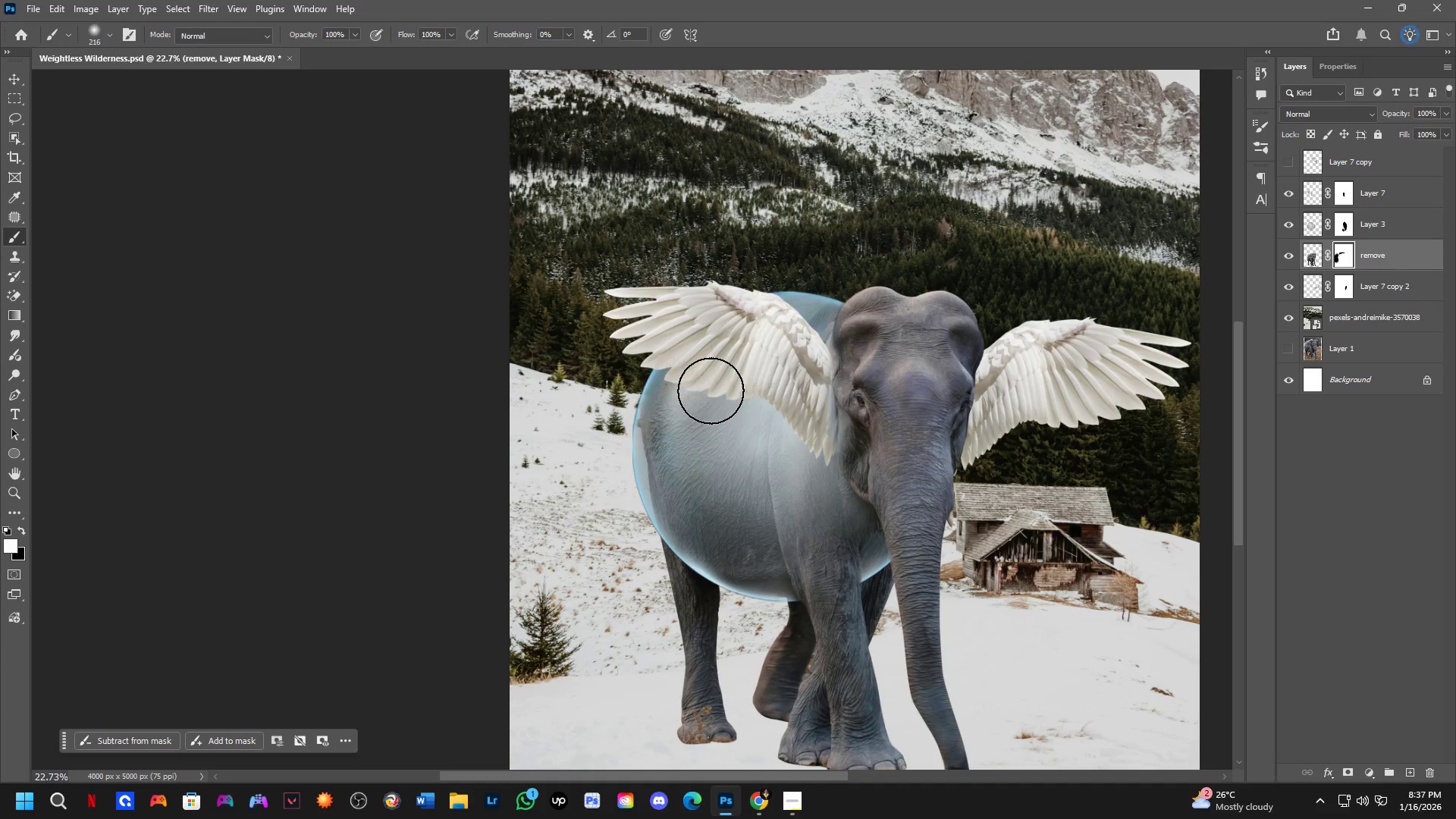 
left_click_drag(start_coordinate=[767, 507], to_coordinate=[762, 512])
 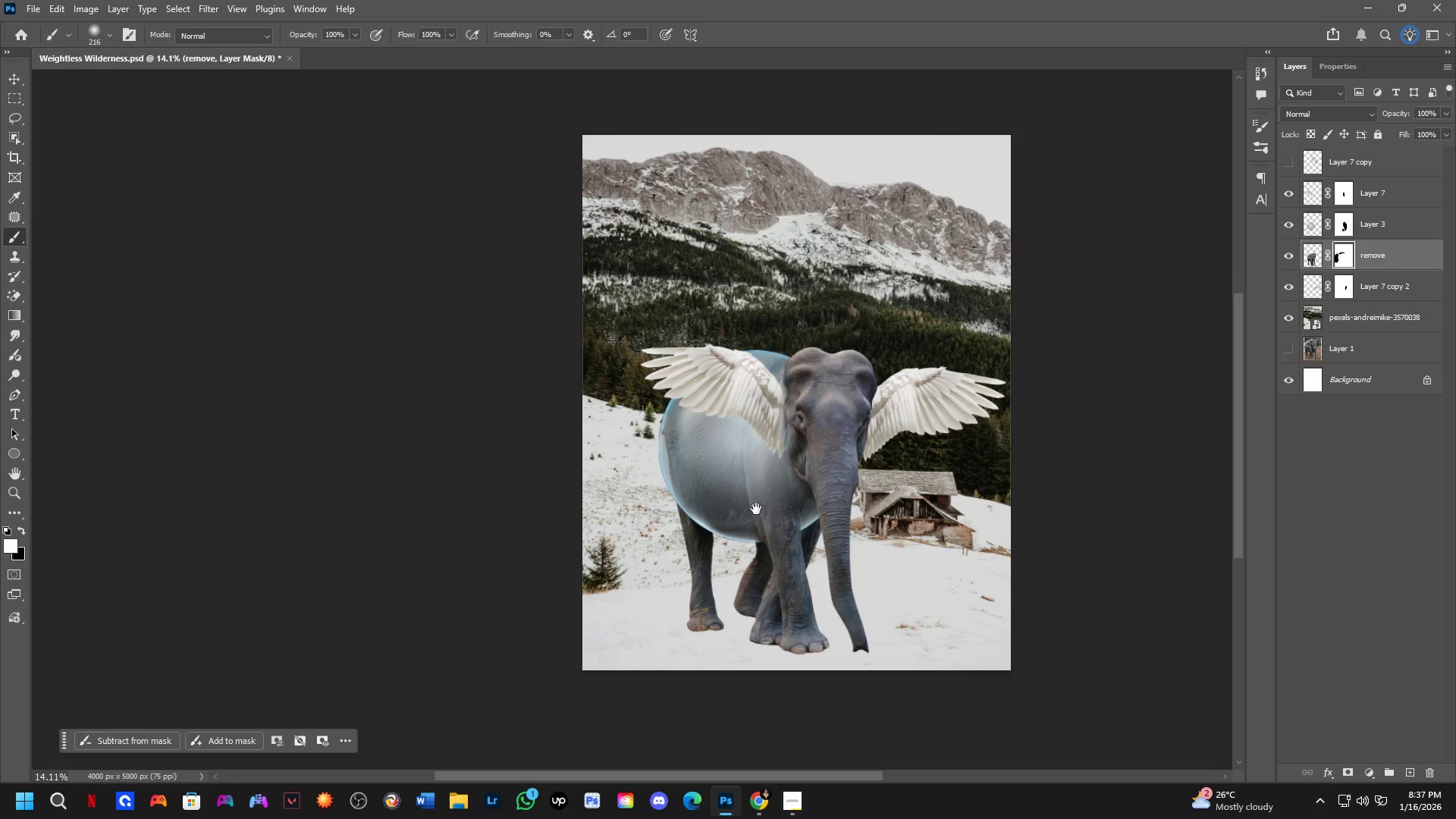 
scroll: coordinate [714, 445], scroll_direction: down, amount: 9.0
 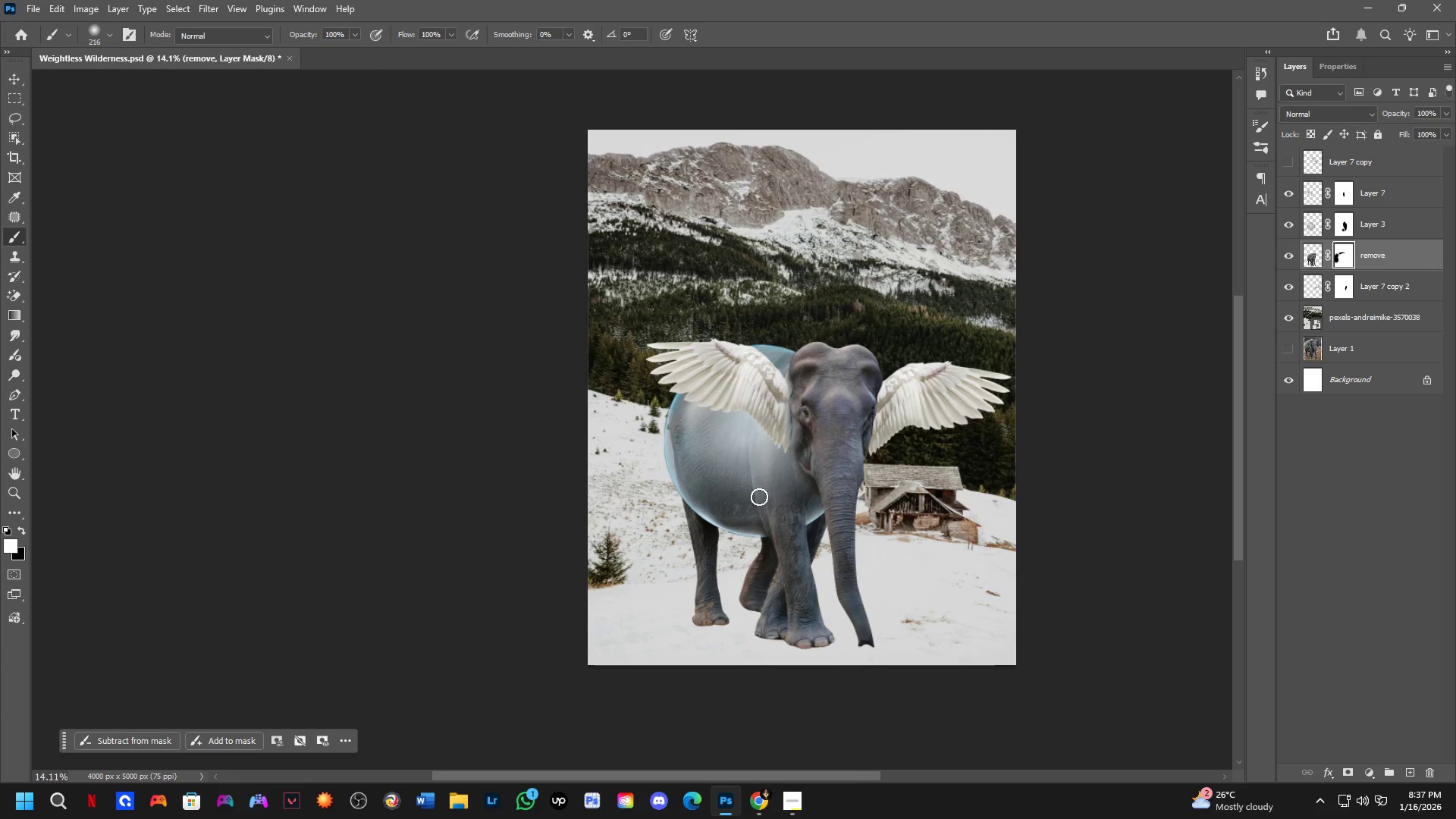 
key(Alt+AltLeft)
 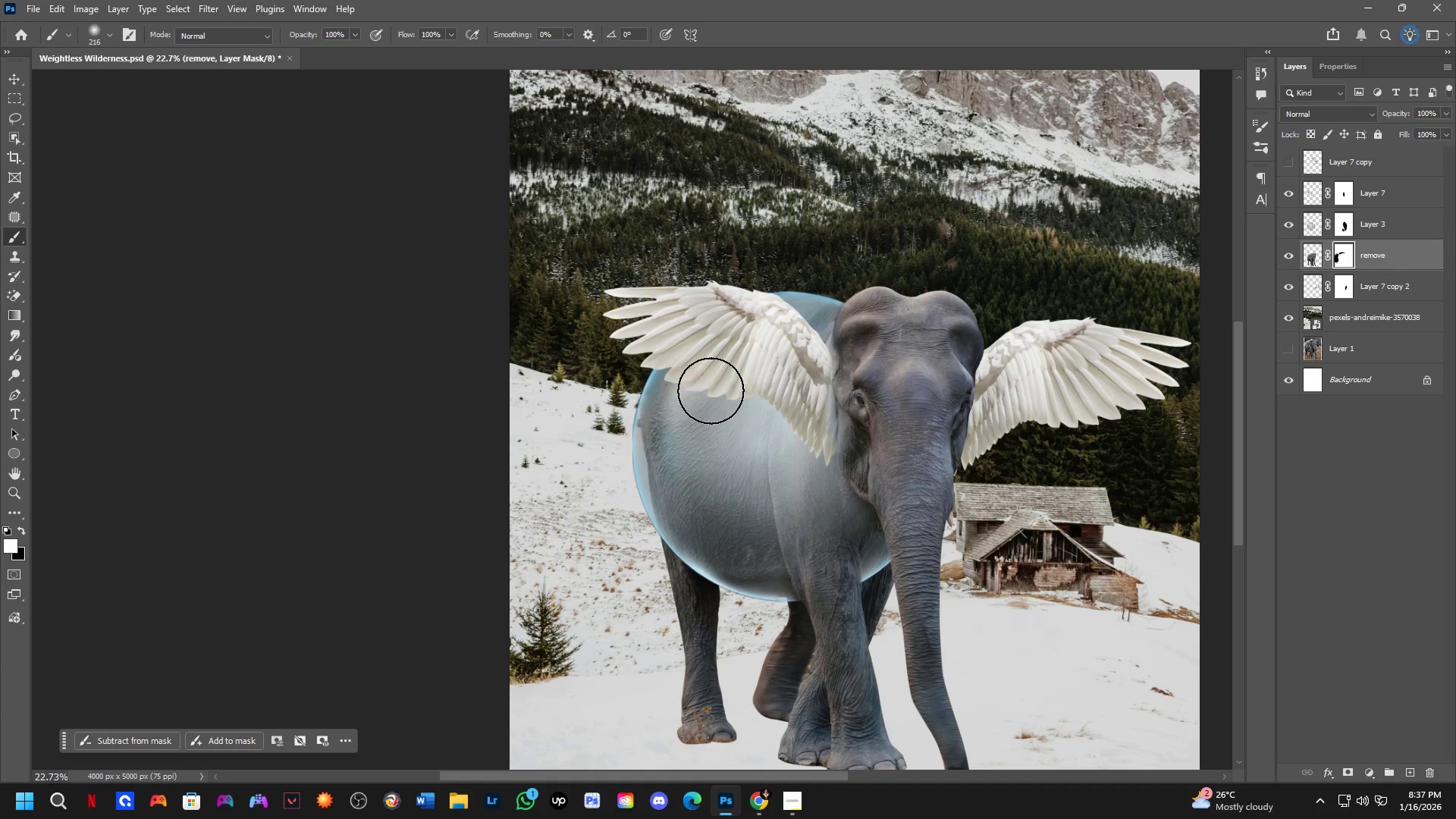 
scroll: coordinate [696, 435], scroll_direction: up, amount: 5.0
 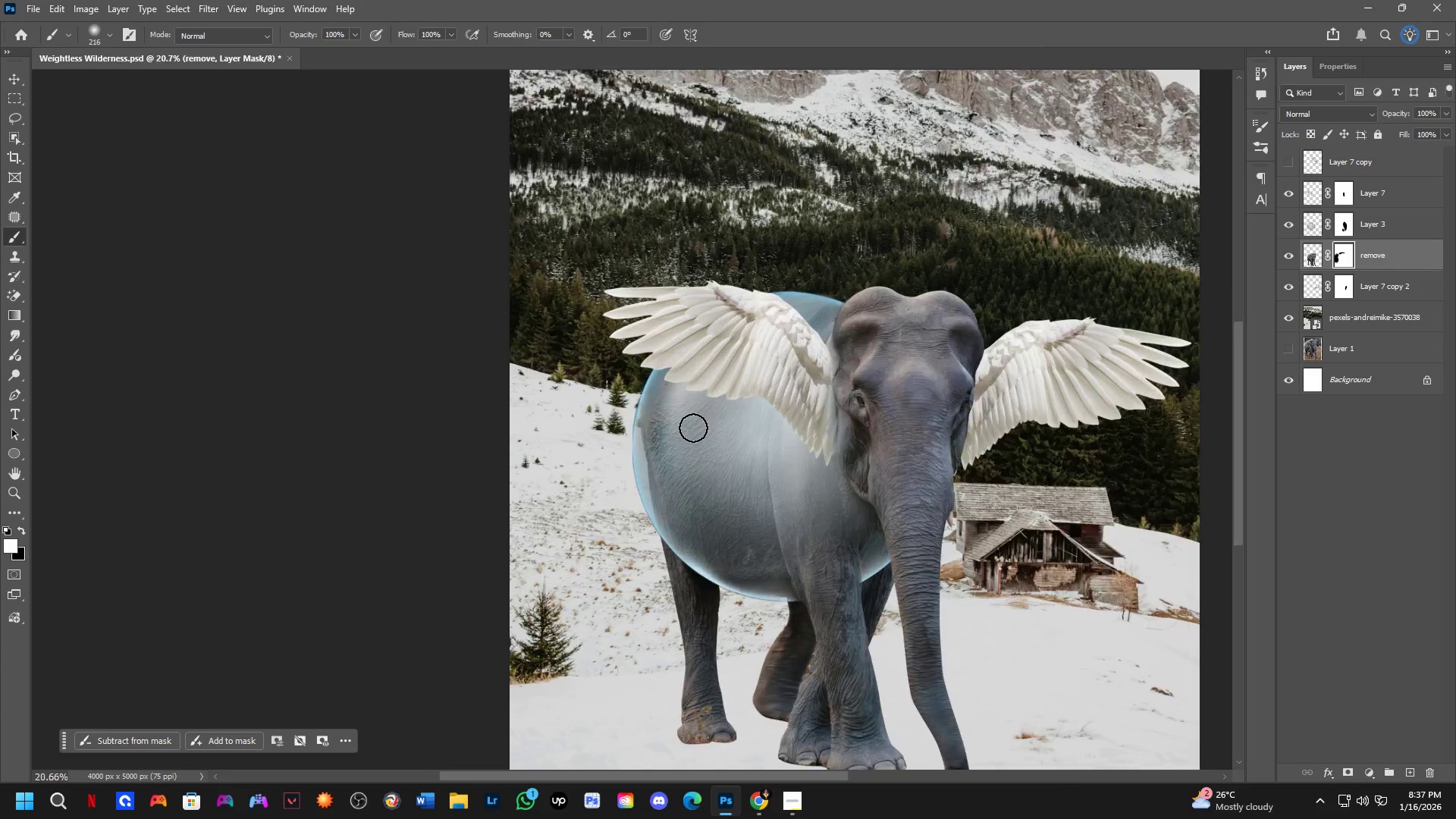 
left_click_drag(start_coordinate=[700, 382], to_coordinate=[736, 393])
 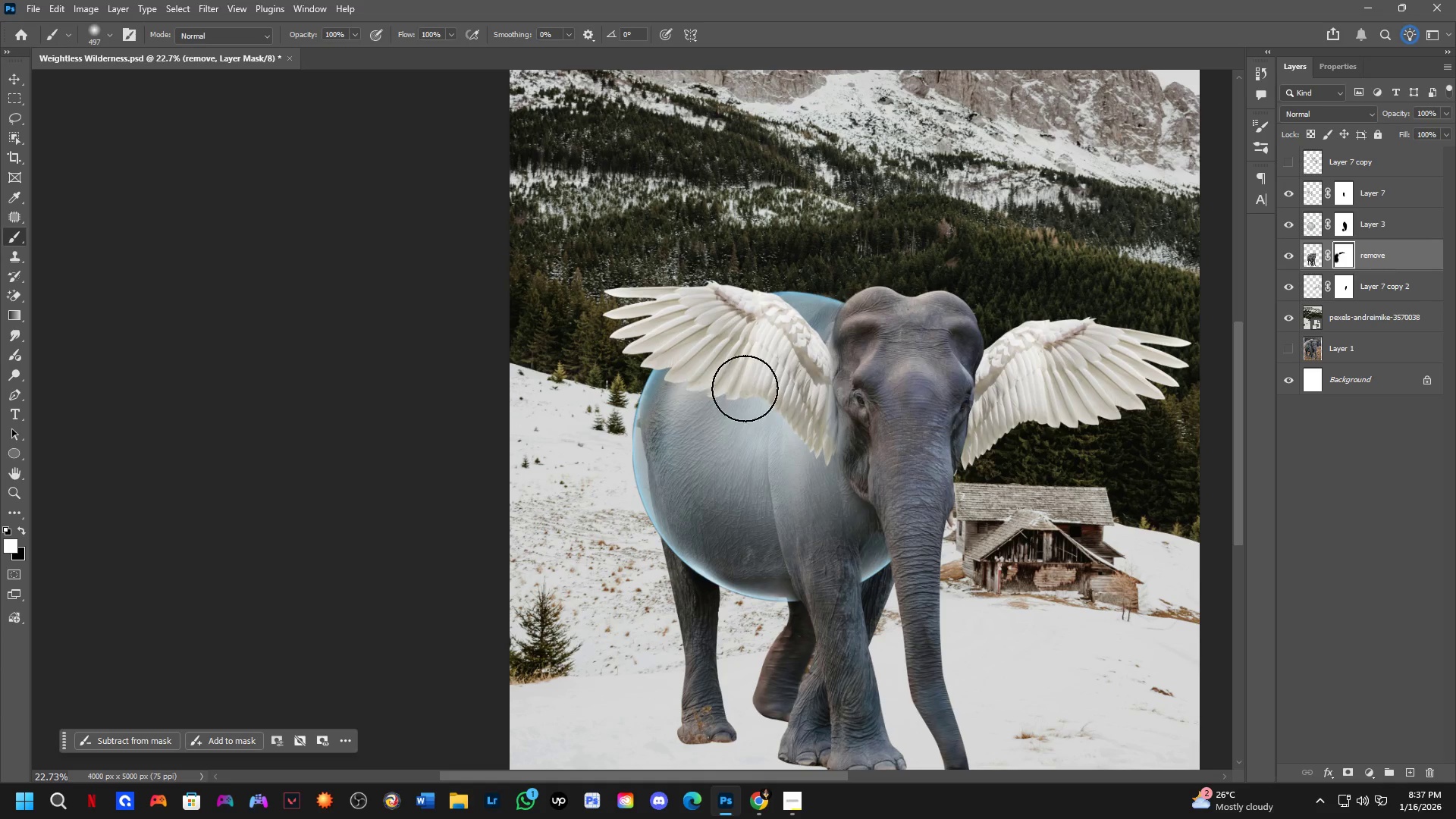 
key(Shift+ShiftLeft)
 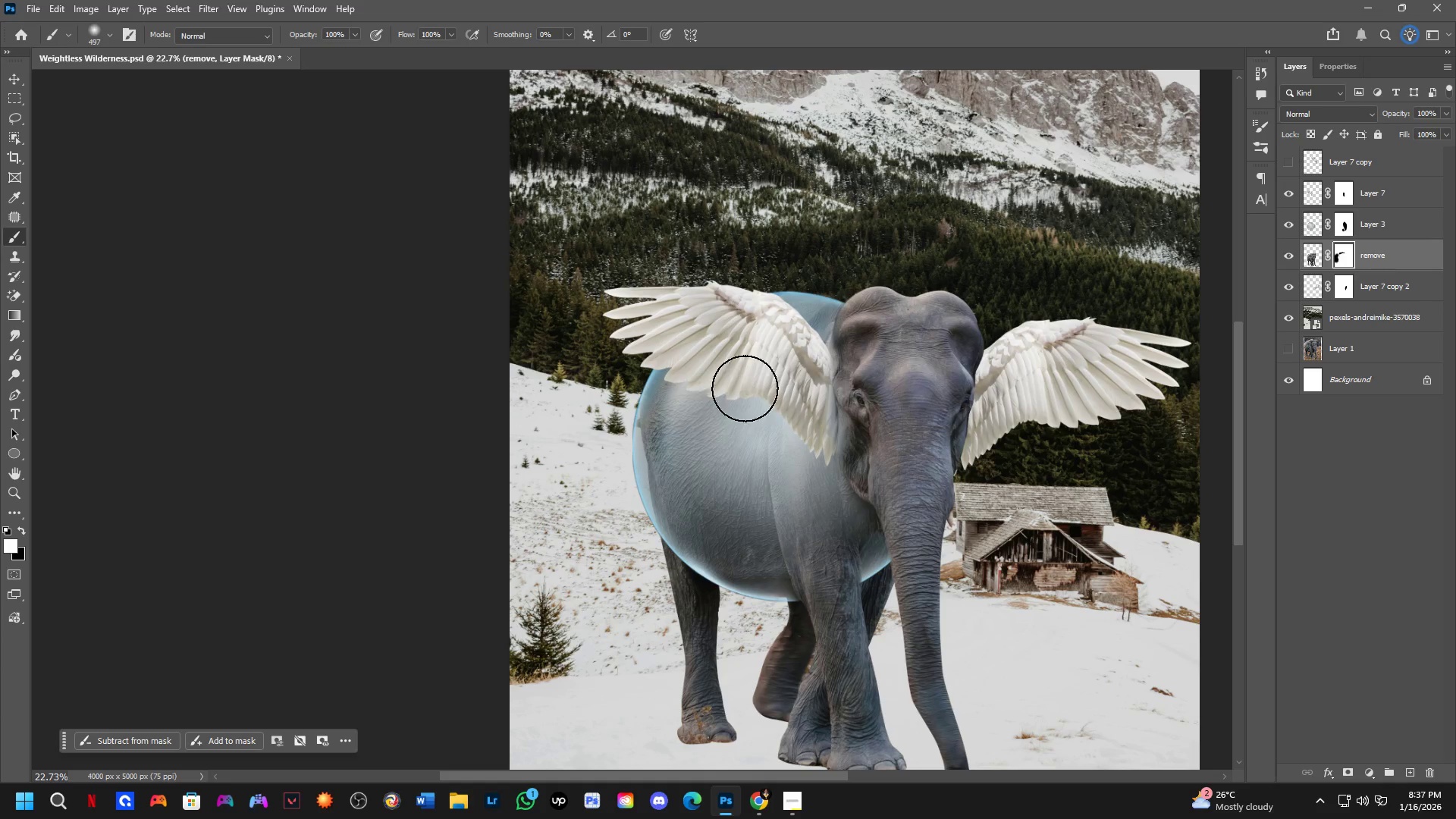 
scroll: coordinate [756, 391], scroll_direction: down, amount: 2.0
 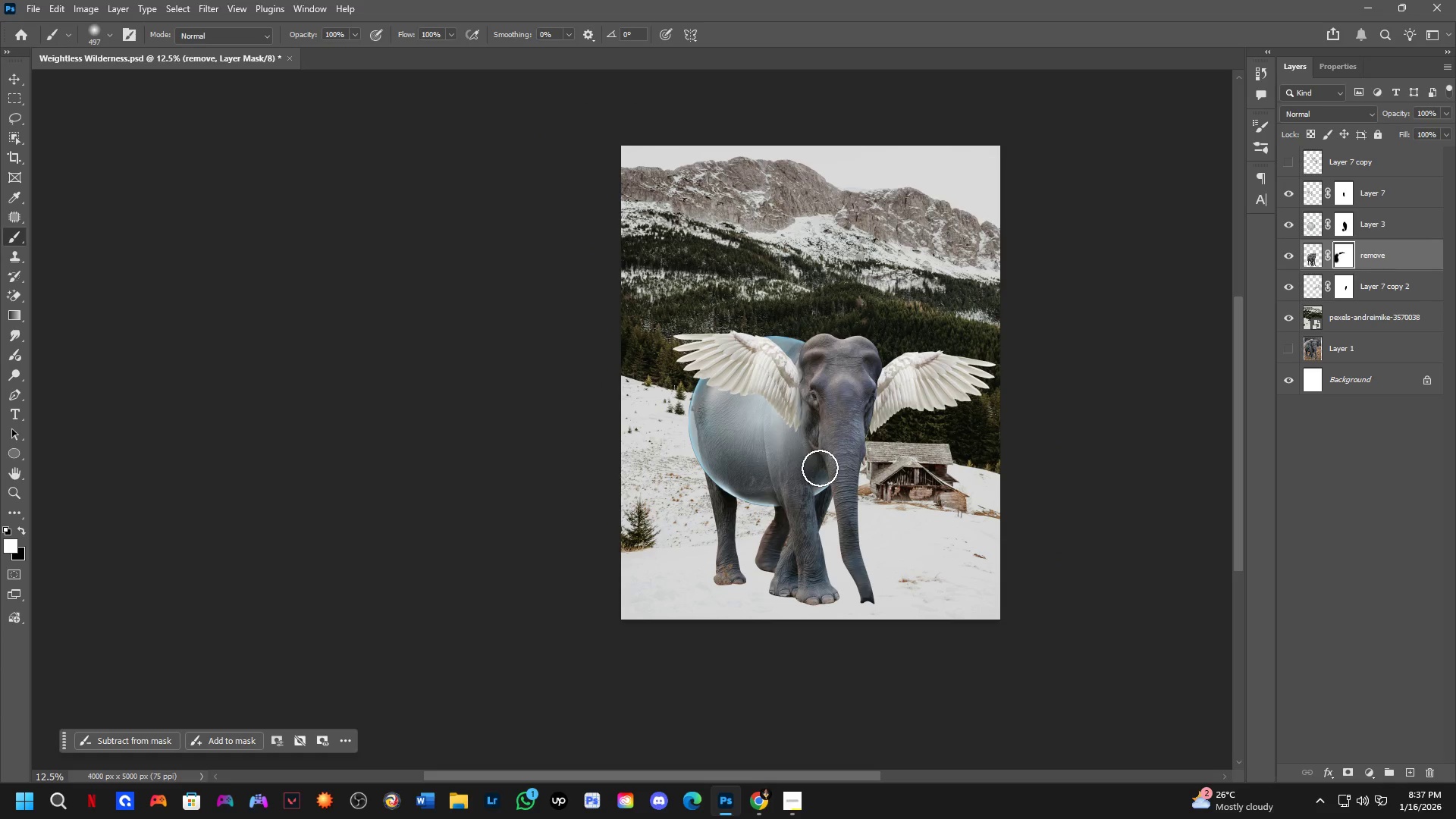 
hold_key(key=Space, duration=0.47)
 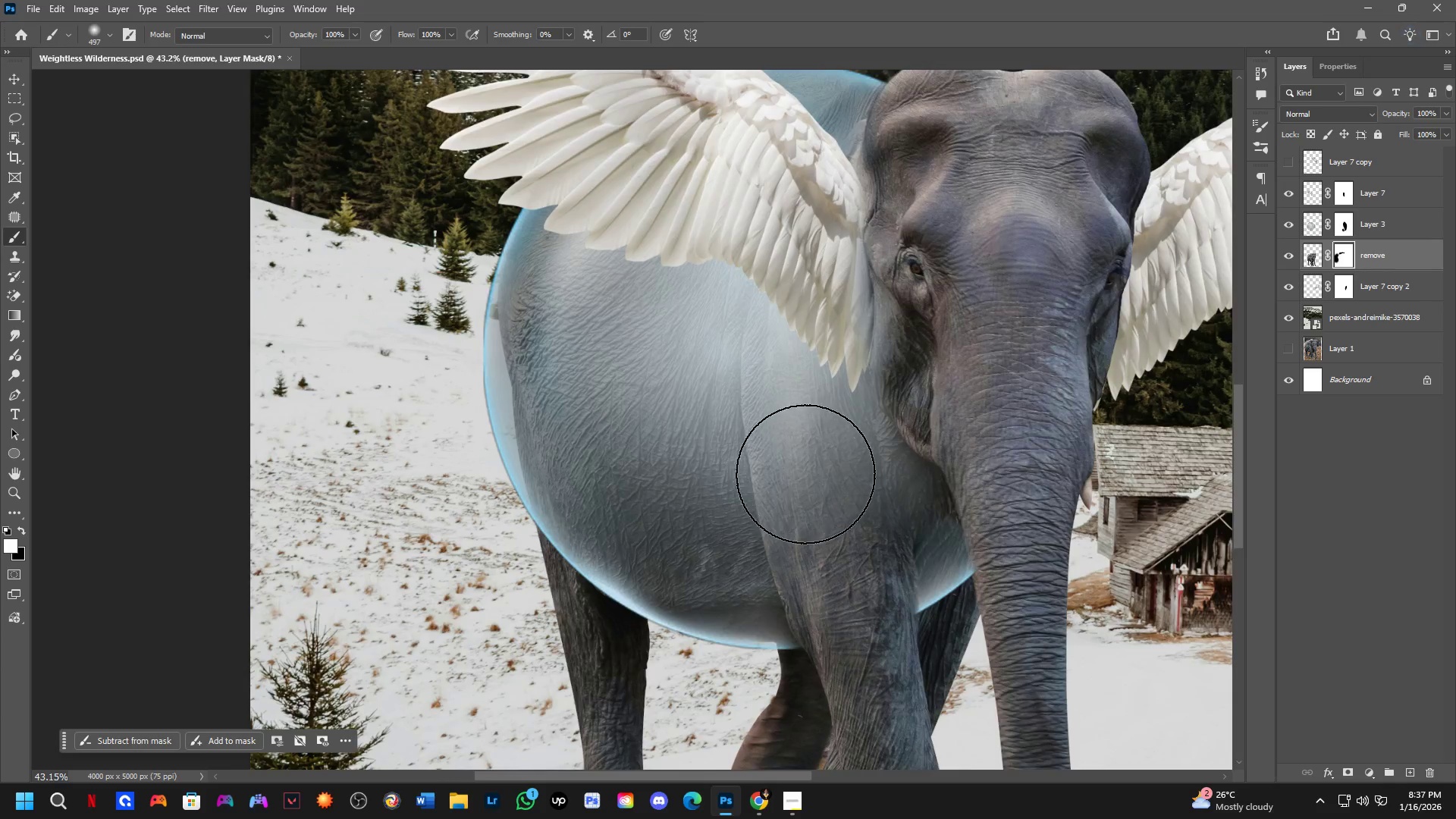 
left_click_drag(start_coordinate=[849, 475], to_coordinate=[796, 457])
 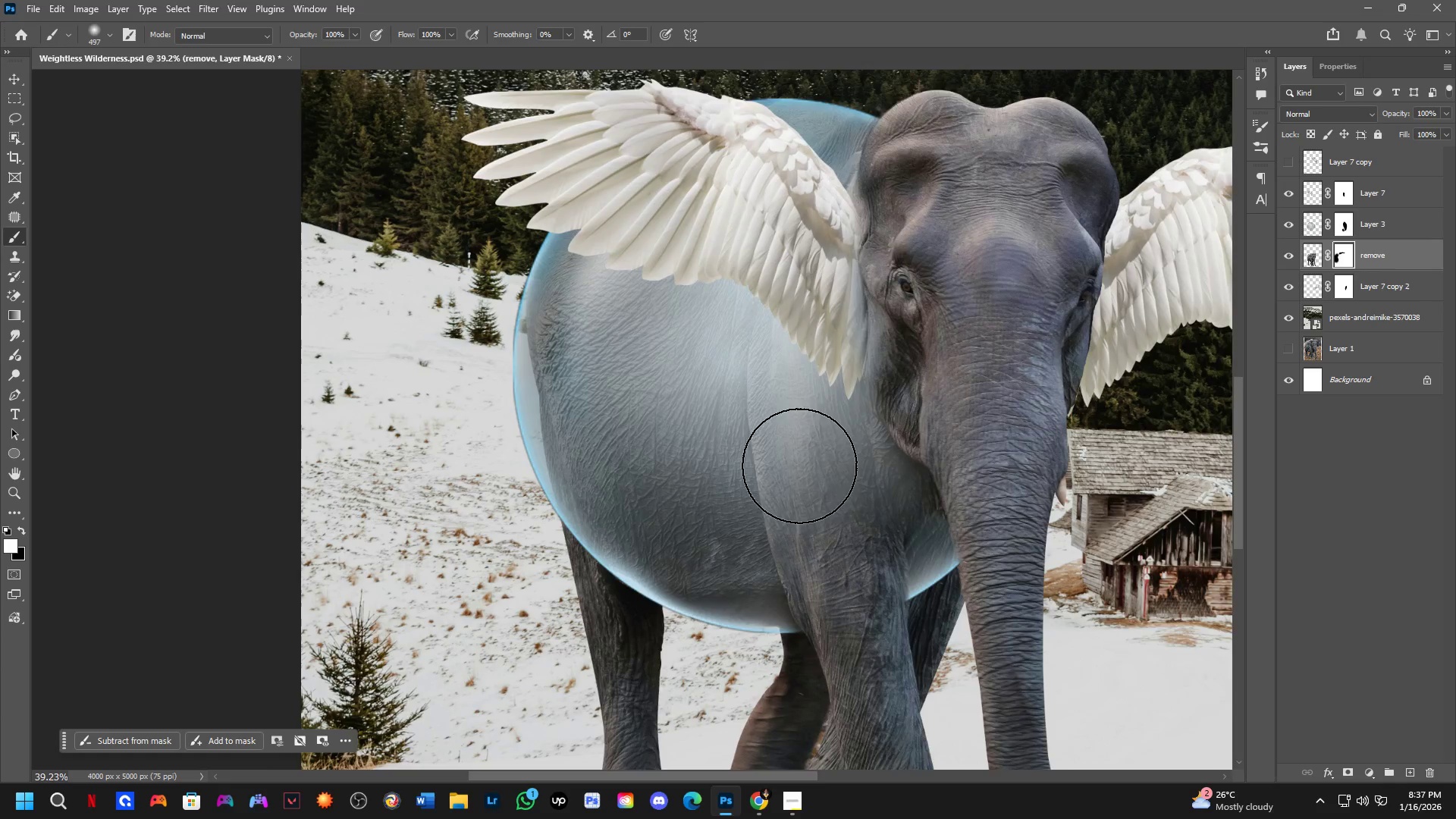 
scroll: coordinate [764, 449], scroll_direction: up, amount: 12.0
 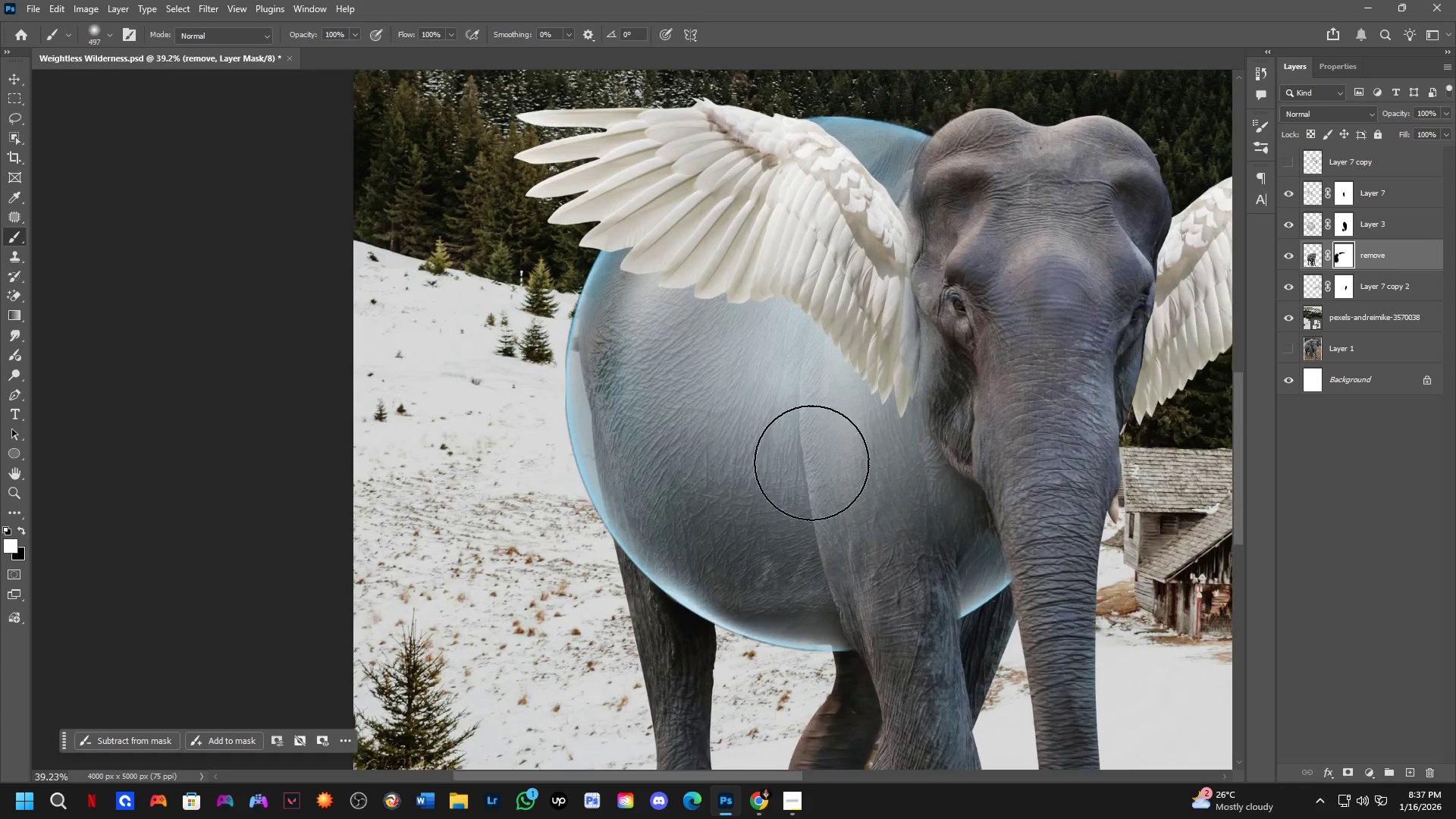 
hold_key(key=Space, duration=0.75)
 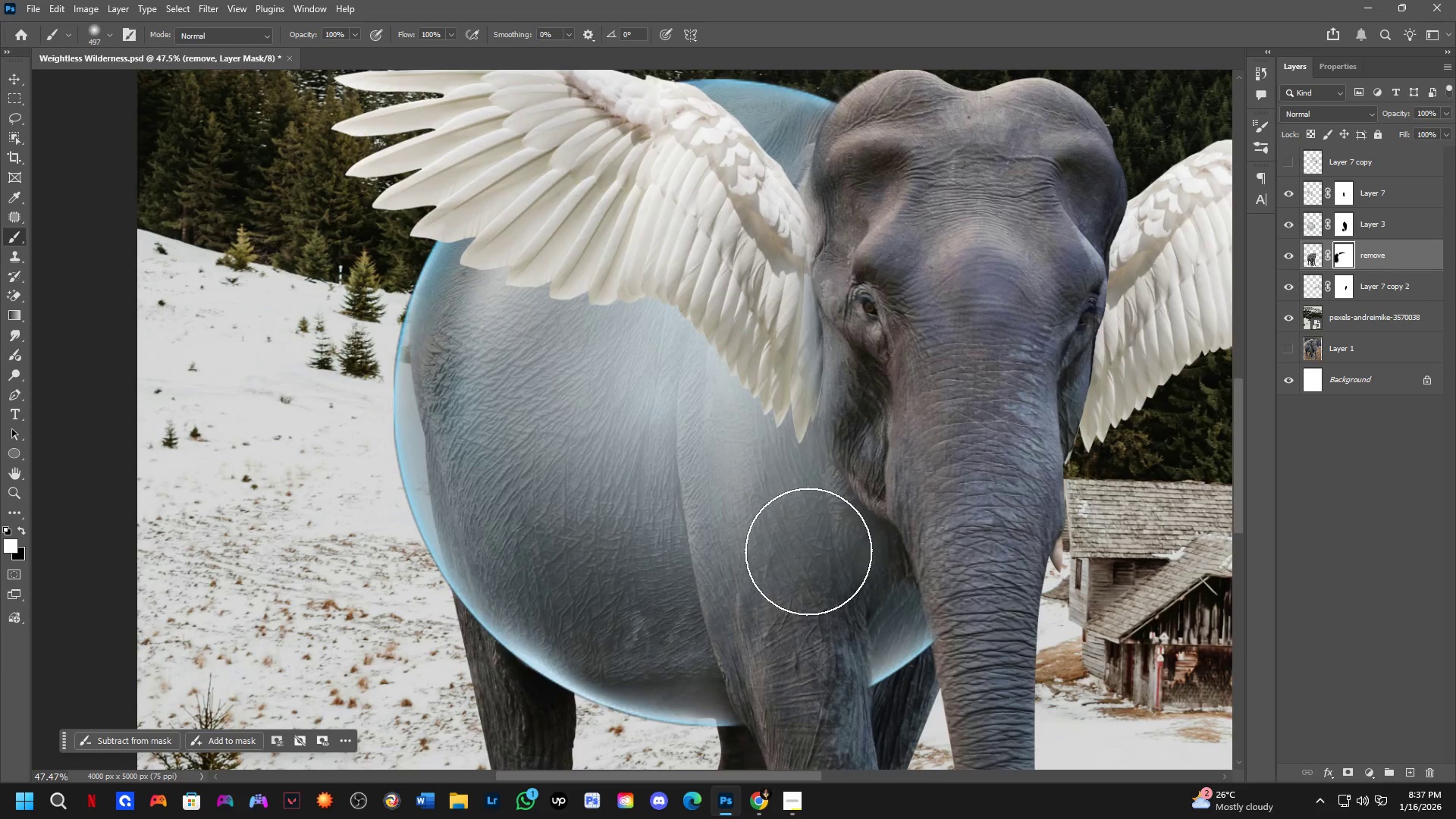 
left_click_drag(start_coordinate=[871, 495], to_coordinate=[801, 551])
 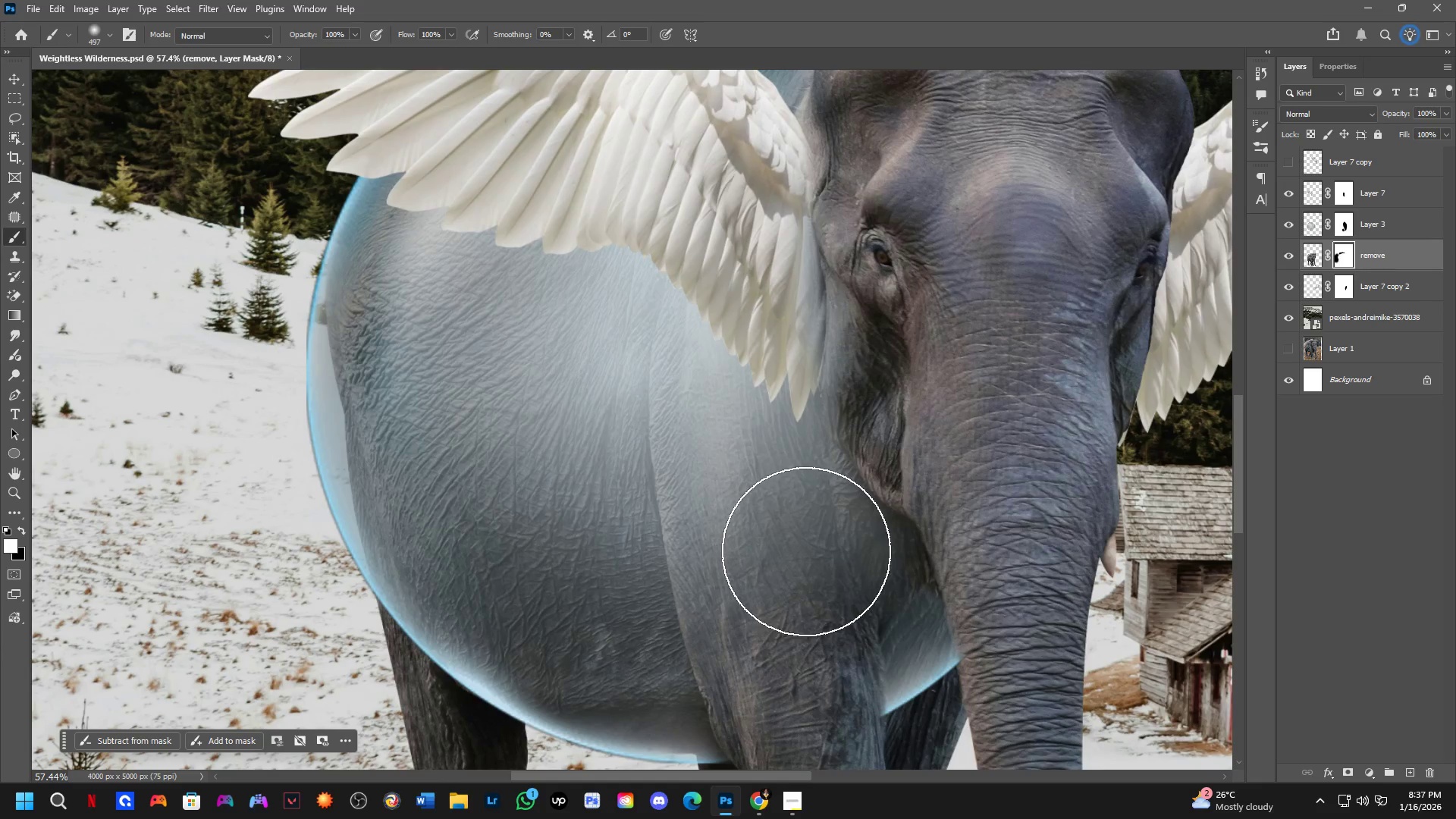 
scroll: coordinate [808, 551], scroll_direction: up, amount: 6.0
 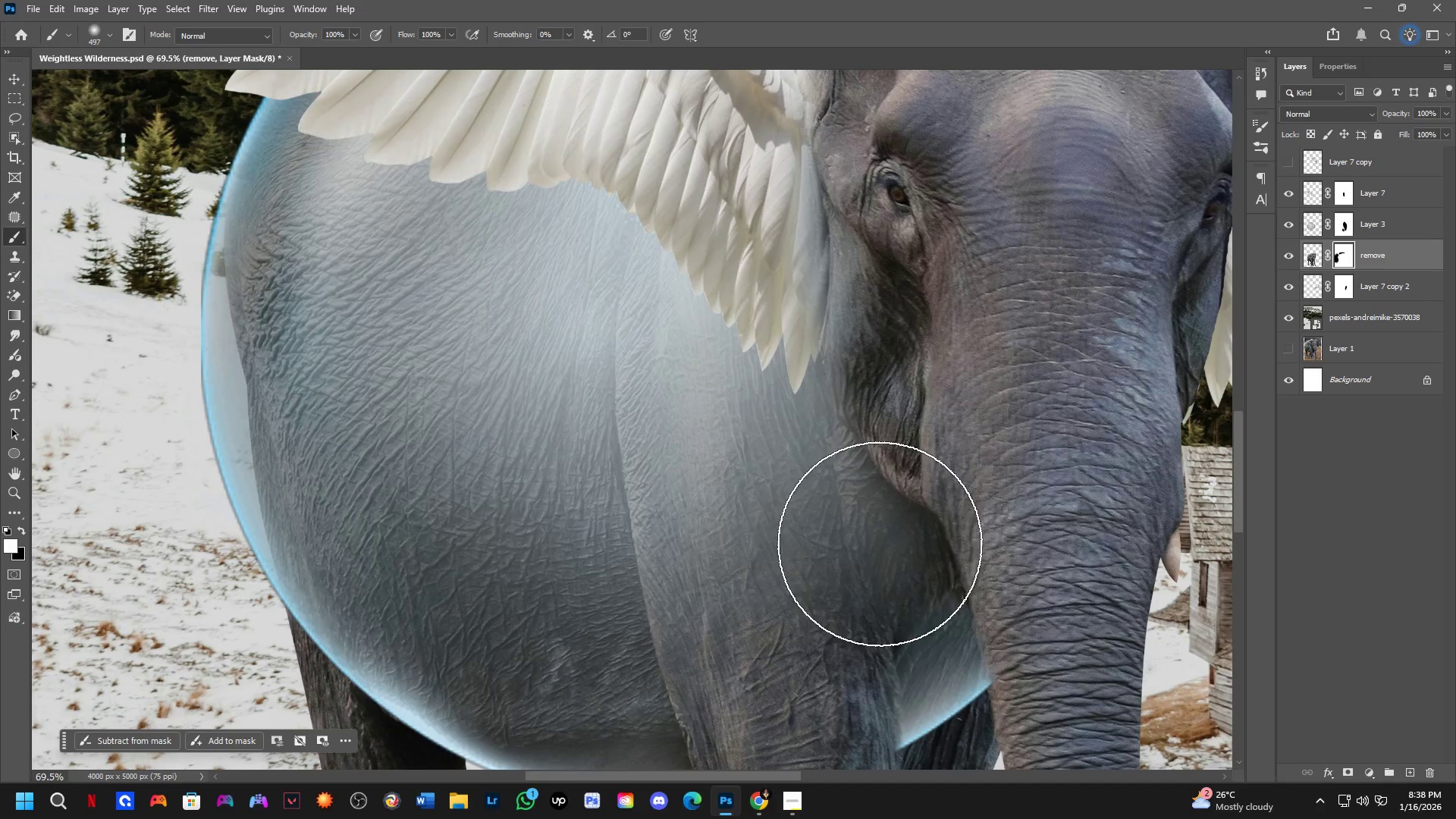 
wait(7.59)
 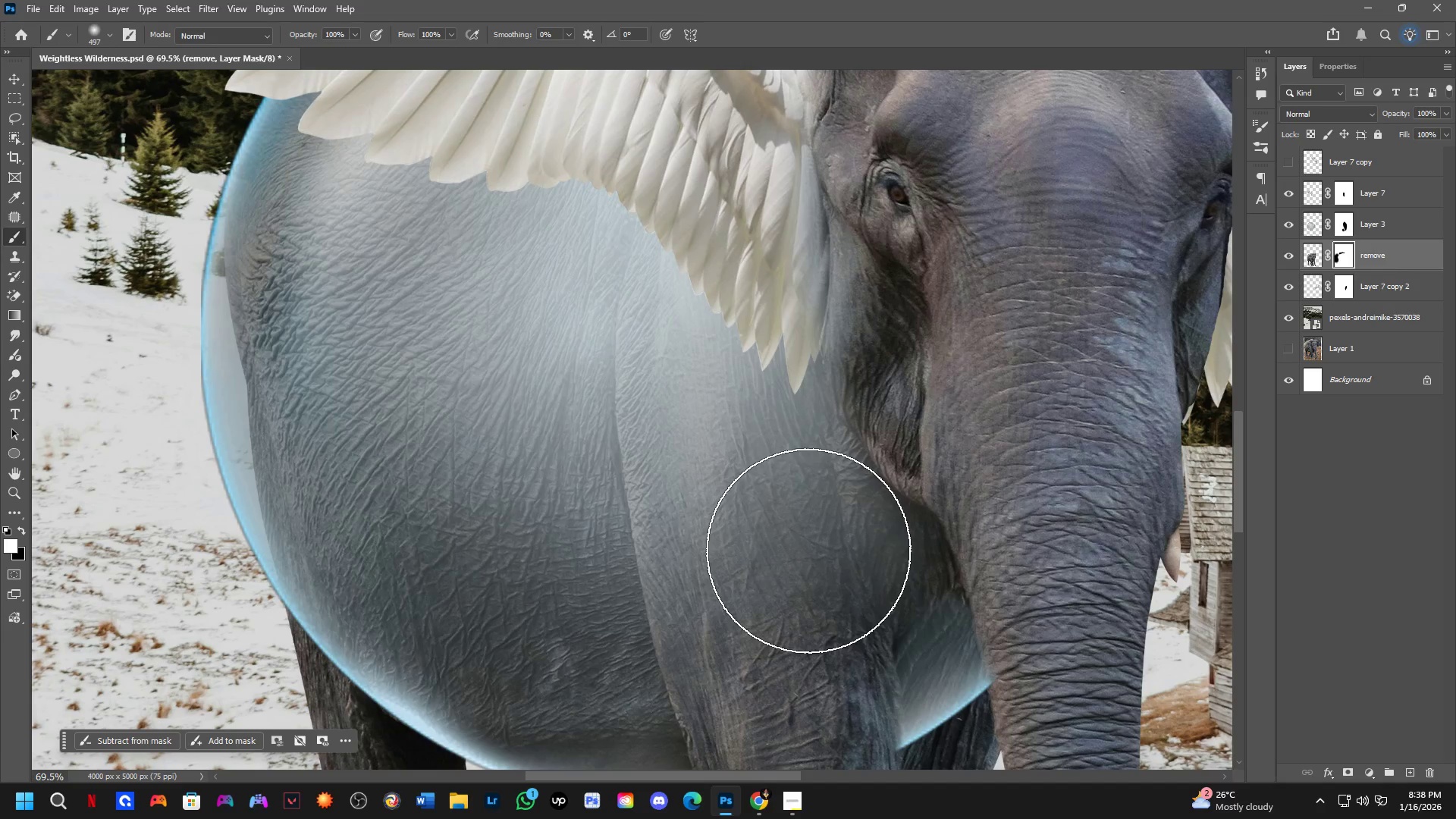 
hold_key(key=ShiftLeft, duration=0.34)
 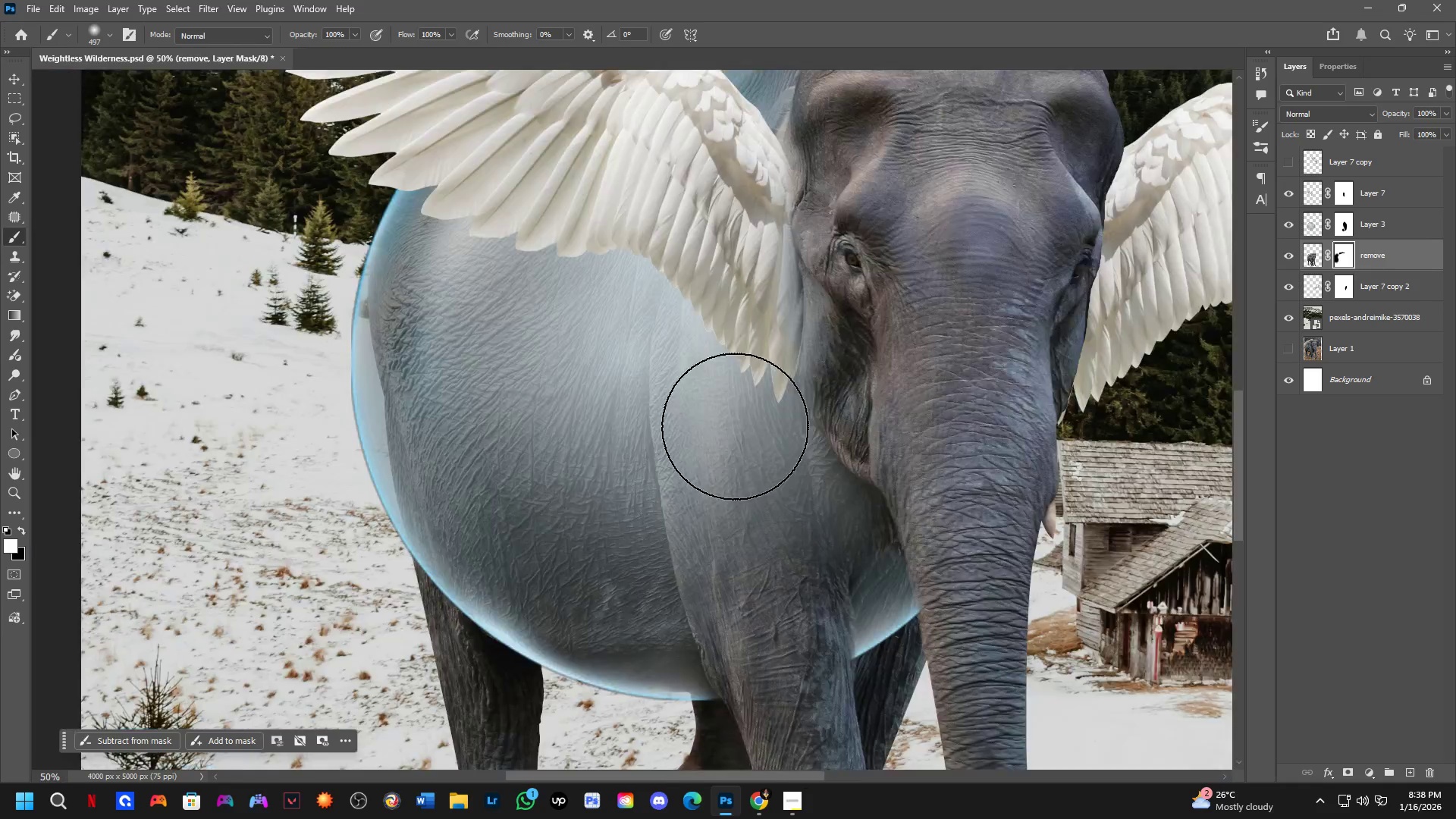 
key(Shift+ShiftLeft)
 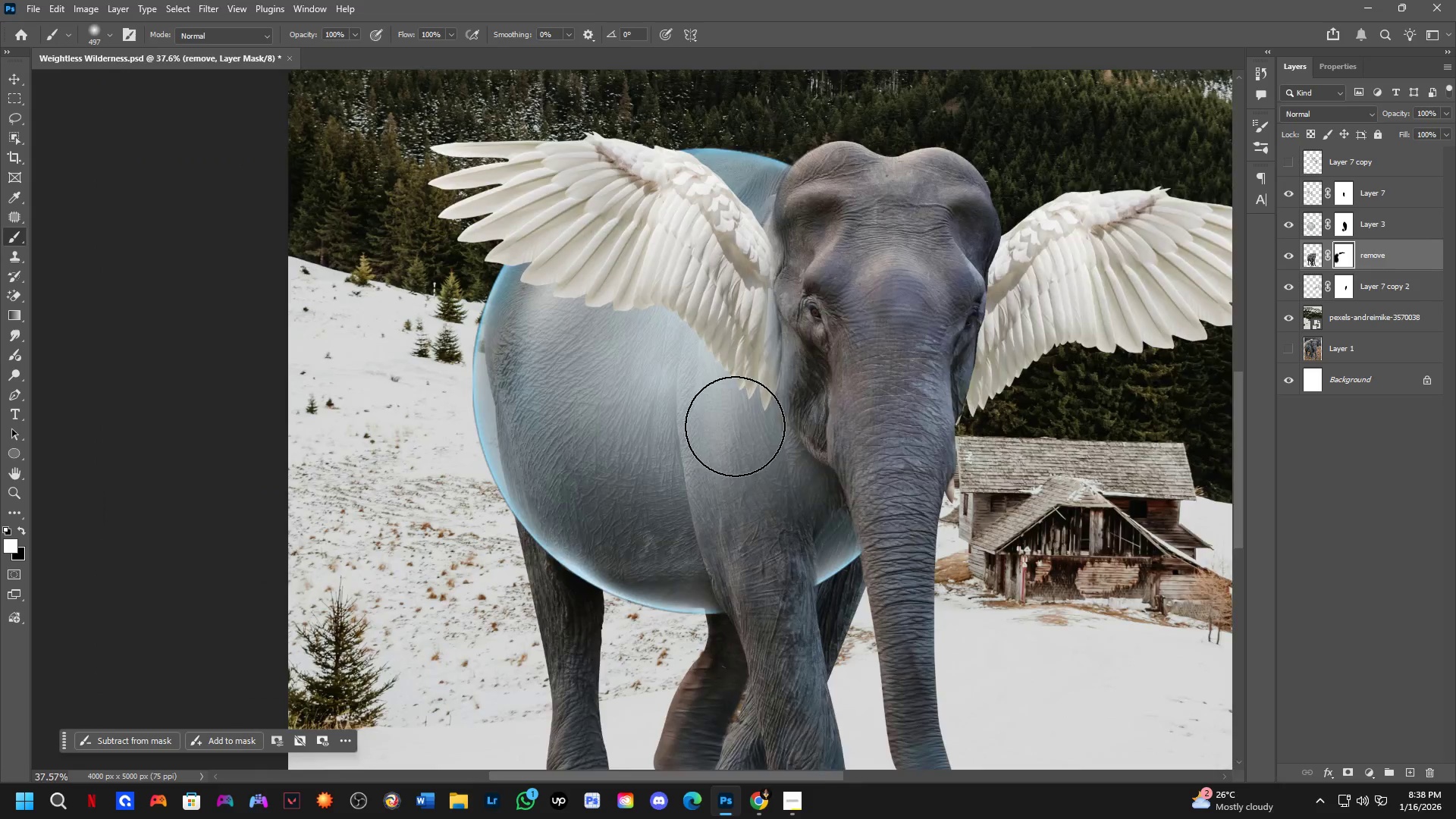 
hold_key(key=Space, duration=0.44)
 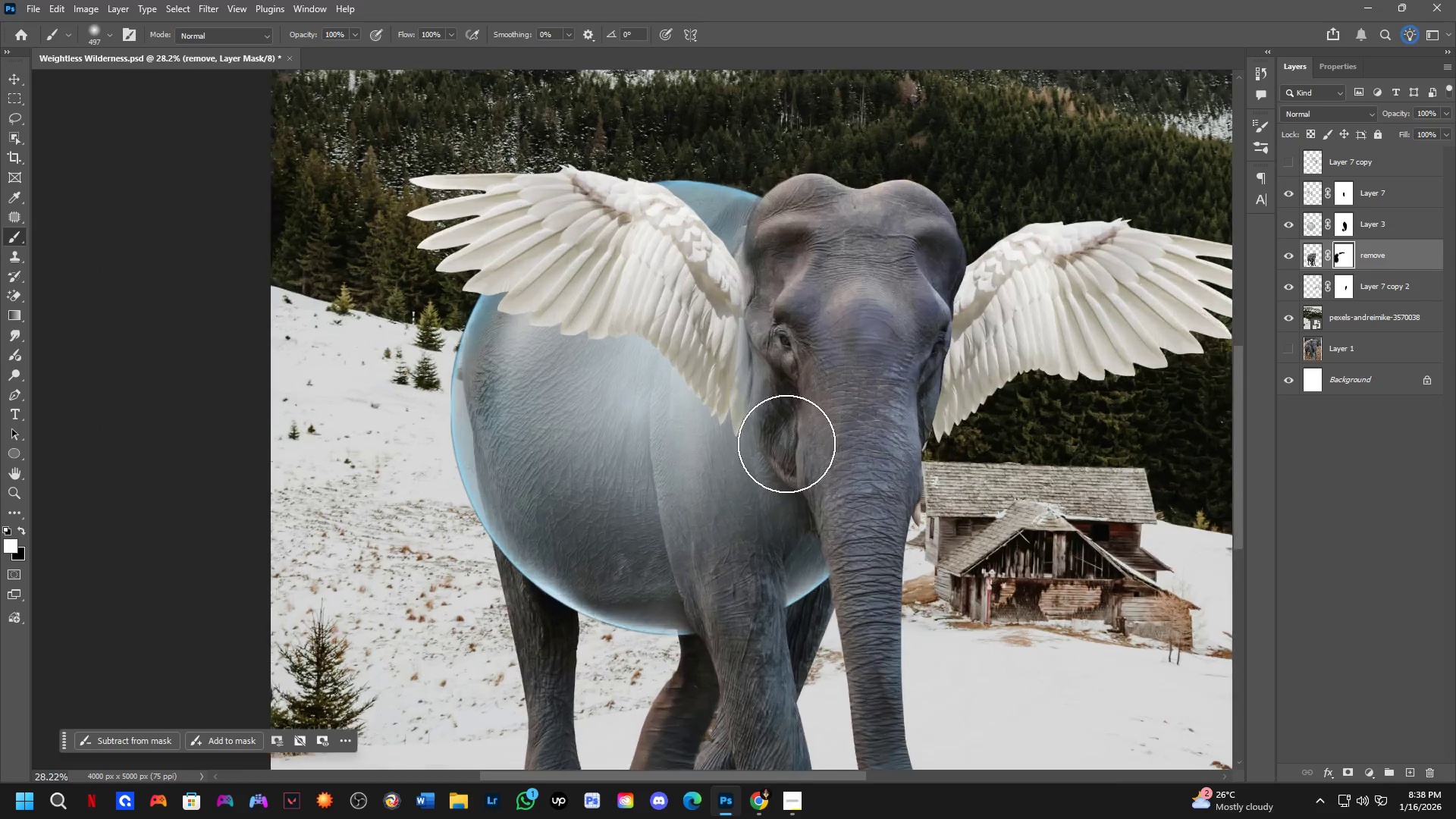 
left_click_drag(start_coordinate=[736, 424], to_coordinate=[720, 448])
 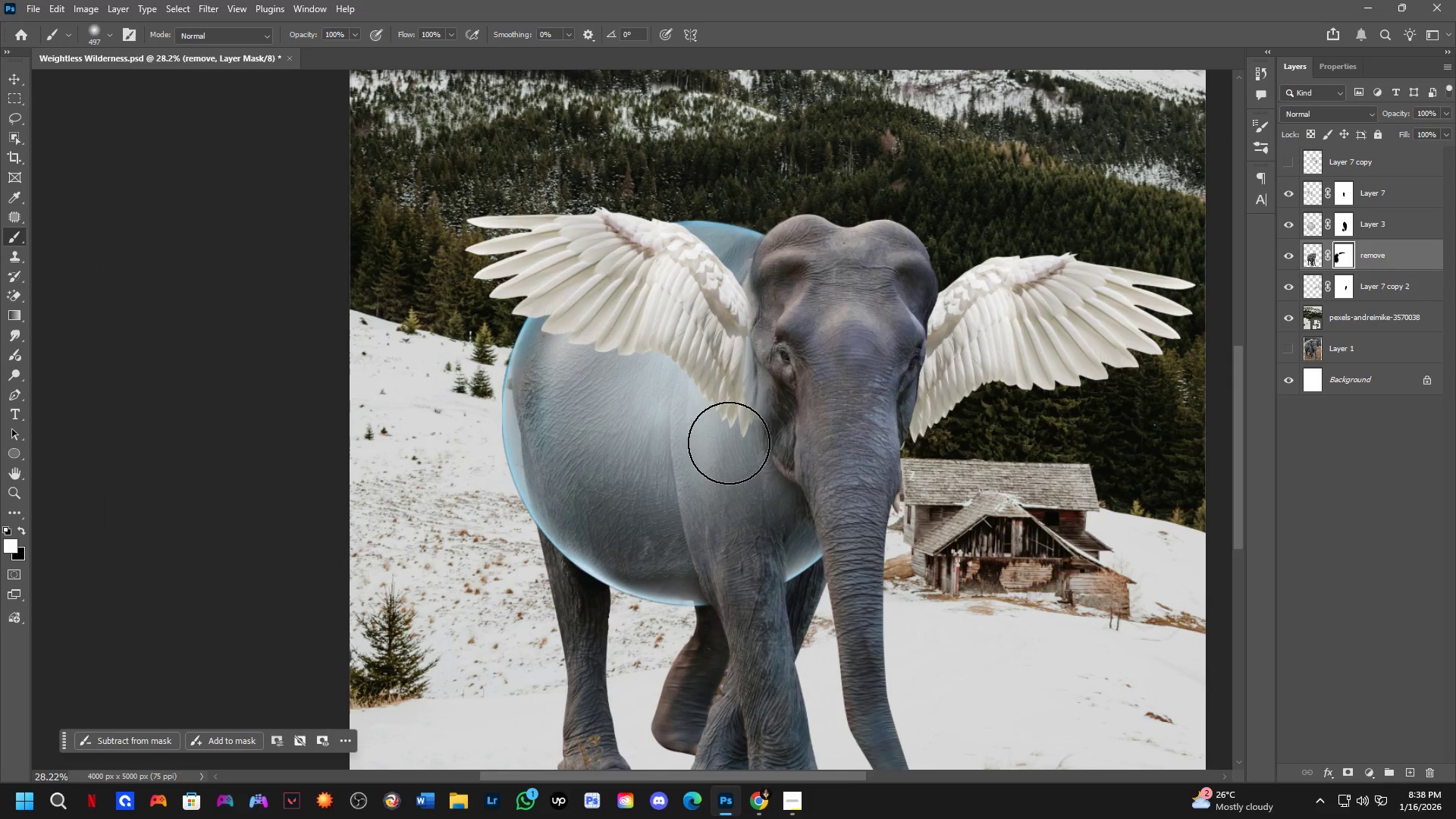 
scroll: coordinate [735, 426], scroll_direction: down, amount: 7.0
 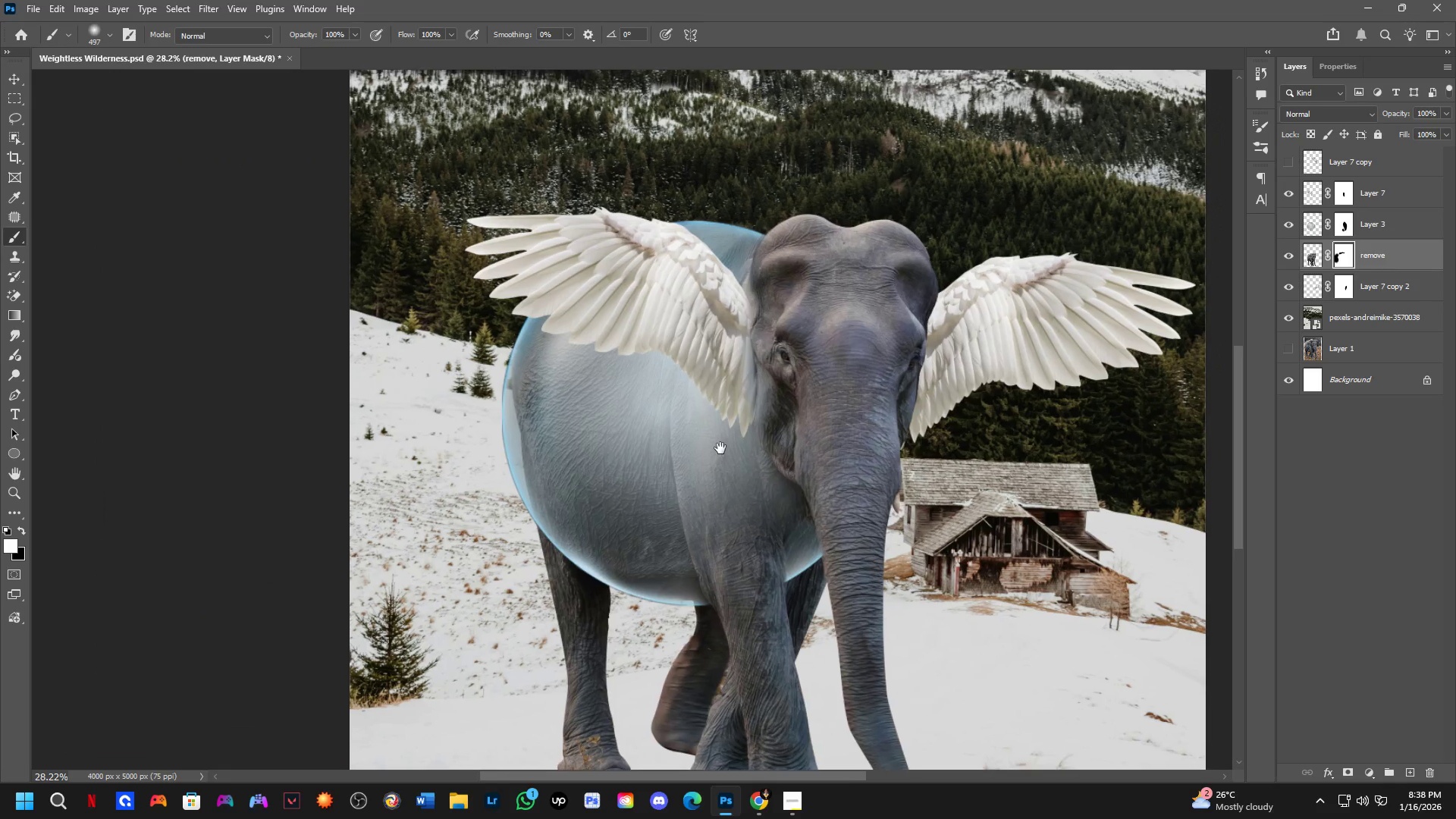 
hold_key(key=ShiftLeft, duration=0.33)
 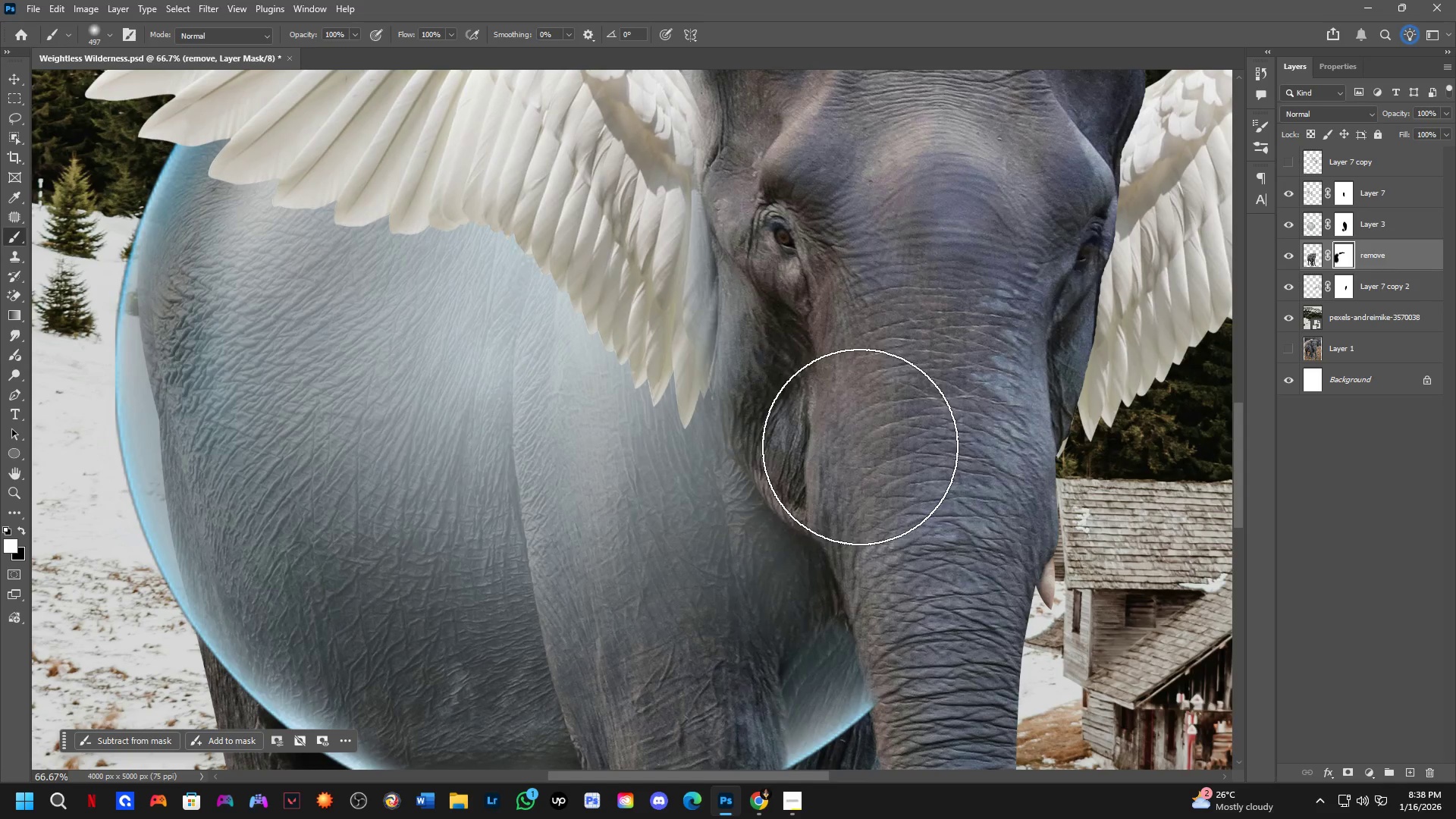 
key(Shift+ShiftLeft)
 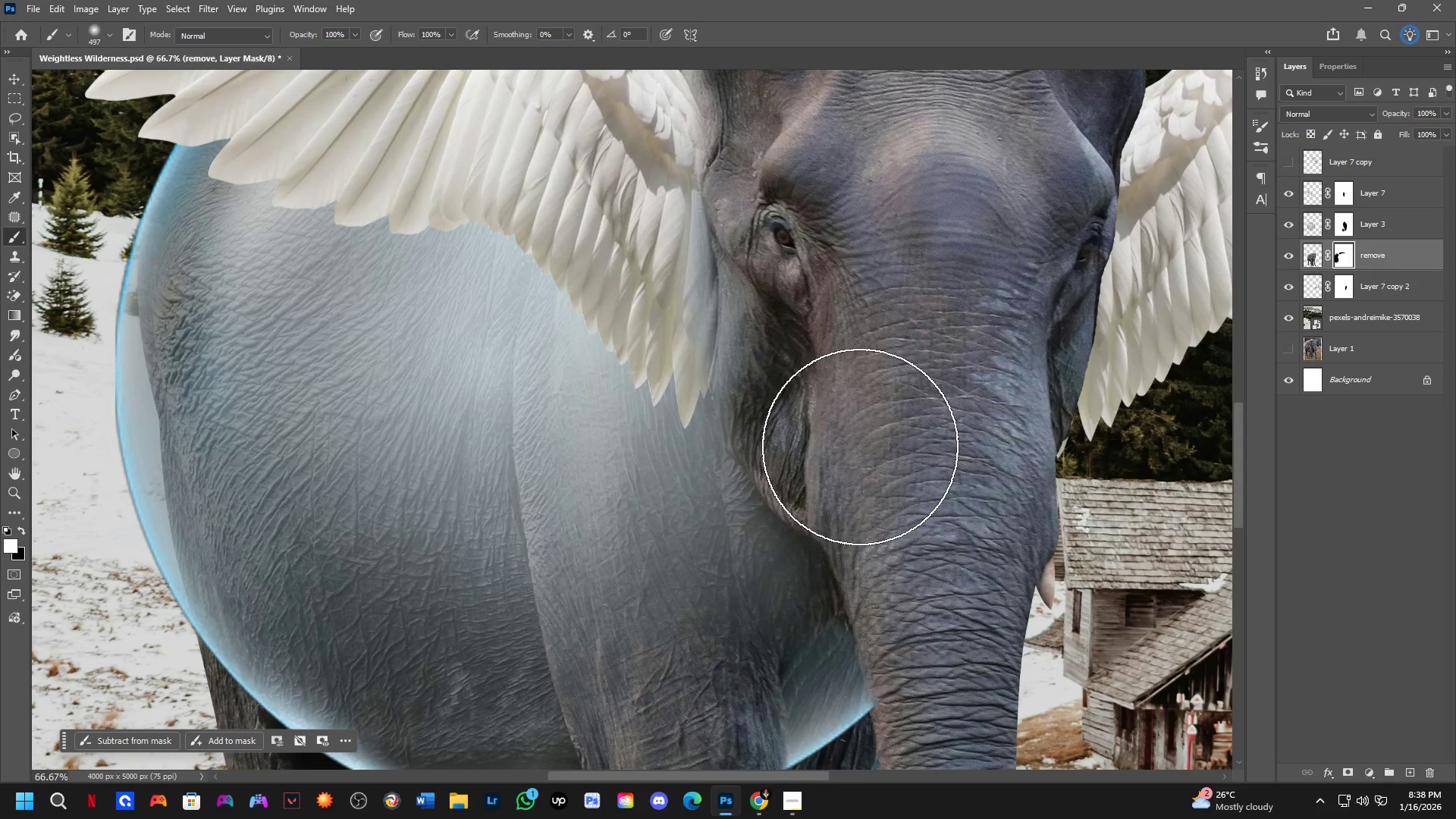 
scroll: coordinate [786, 444], scroll_direction: up, amount: 3.0
 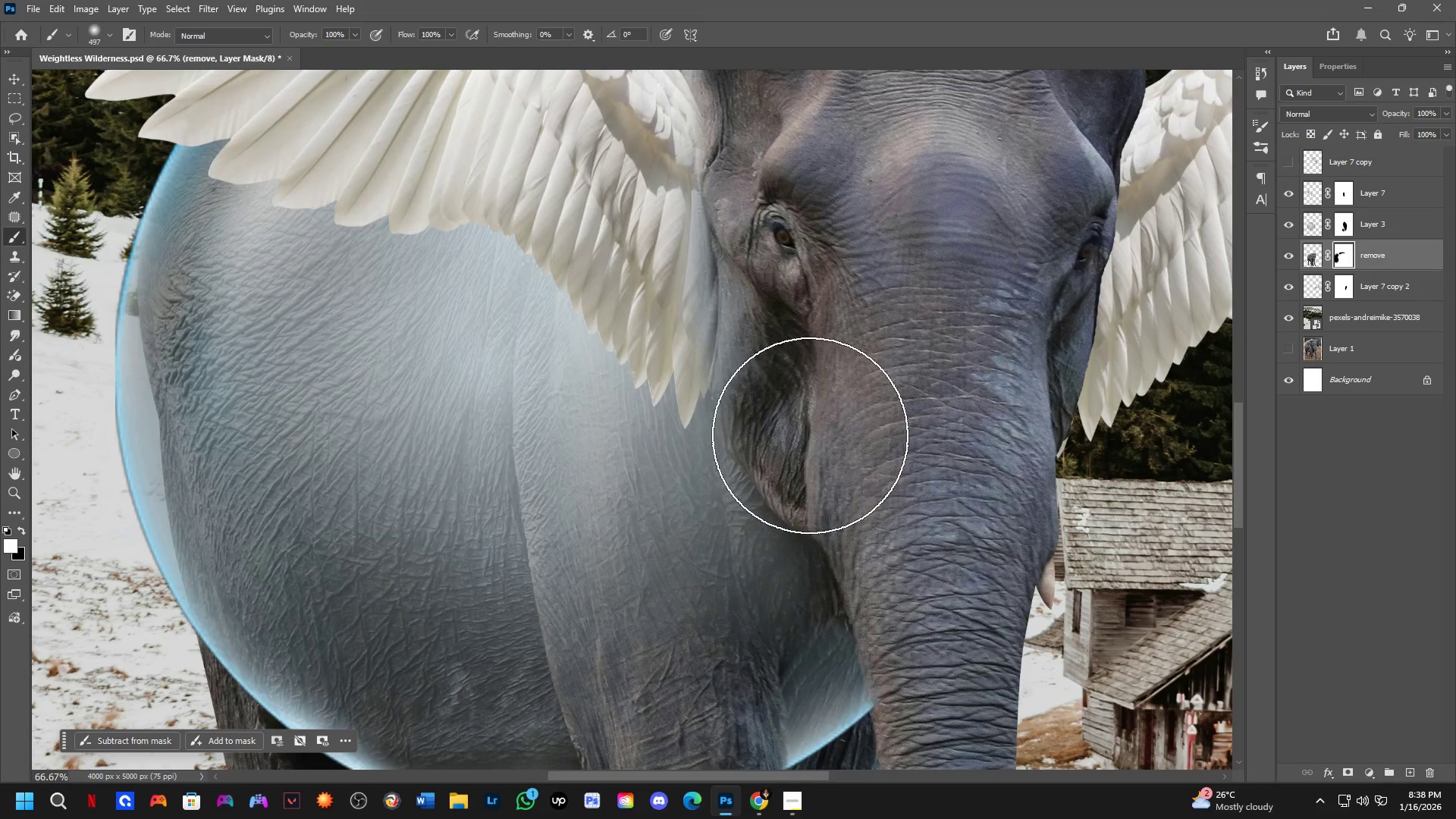 
key(Alt+AltLeft)
 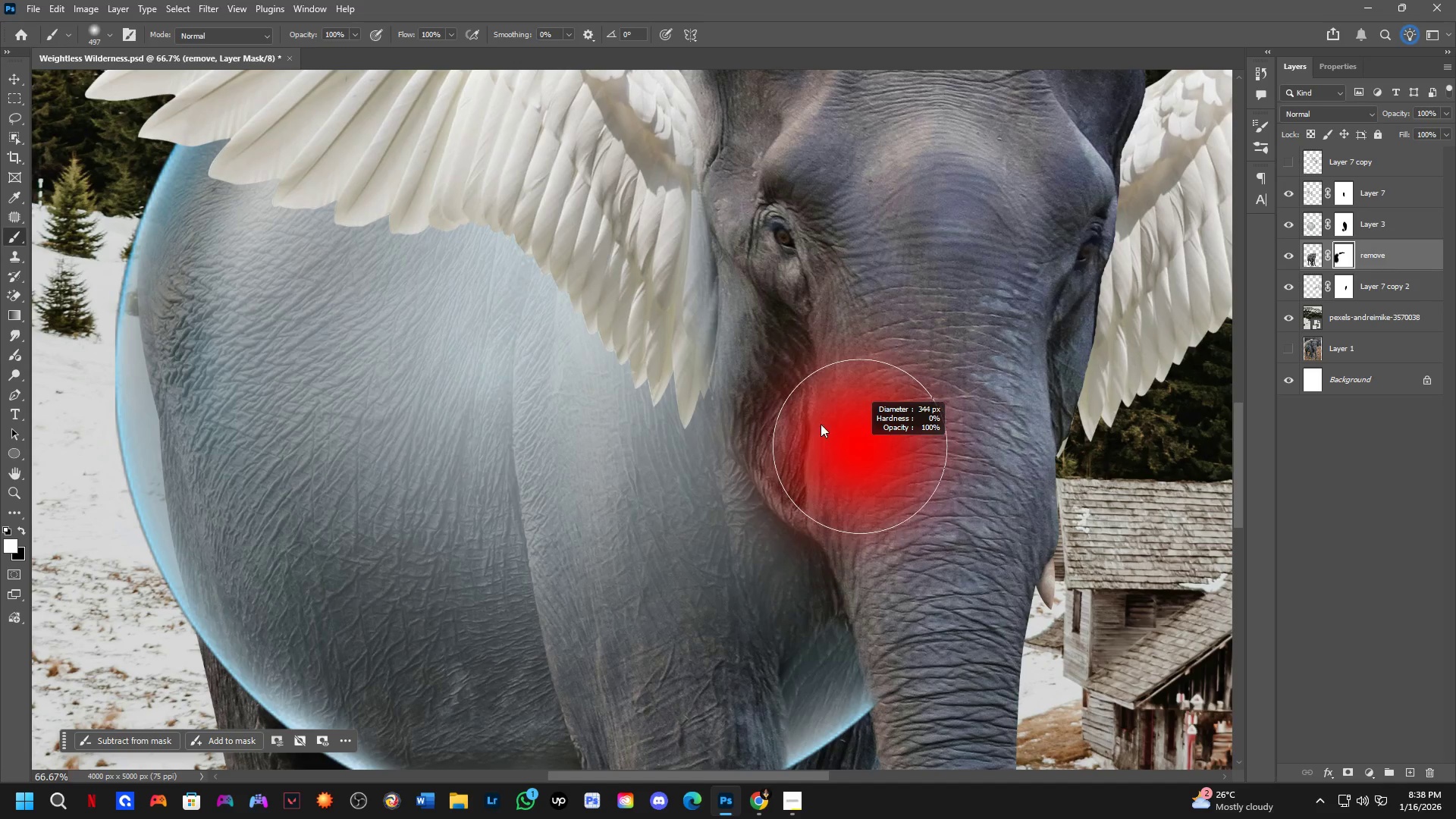 
left_click_drag(start_coordinate=[826, 381], to_coordinate=[843, 482])
 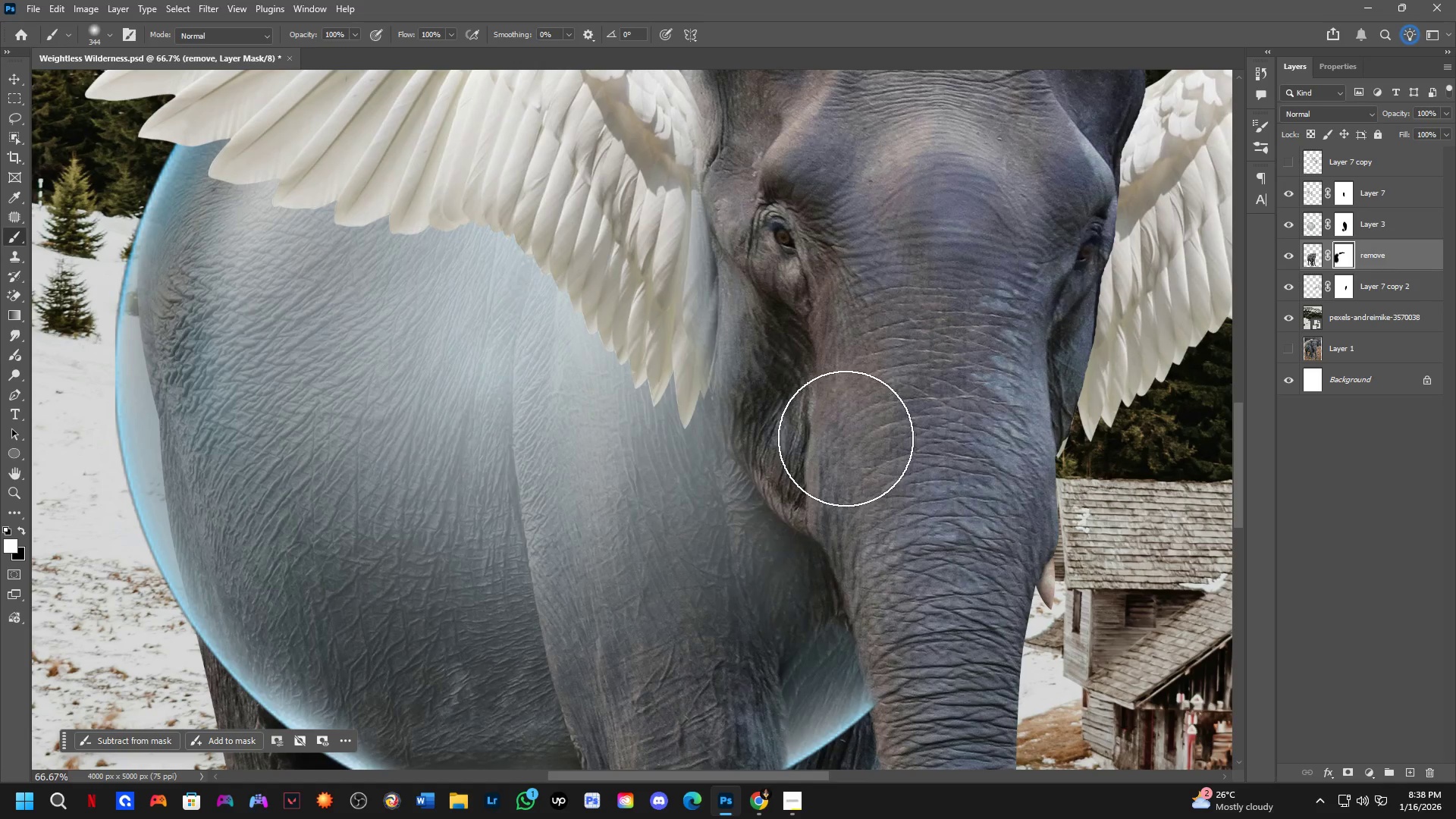 
key(Shift+ShiftLeft)
 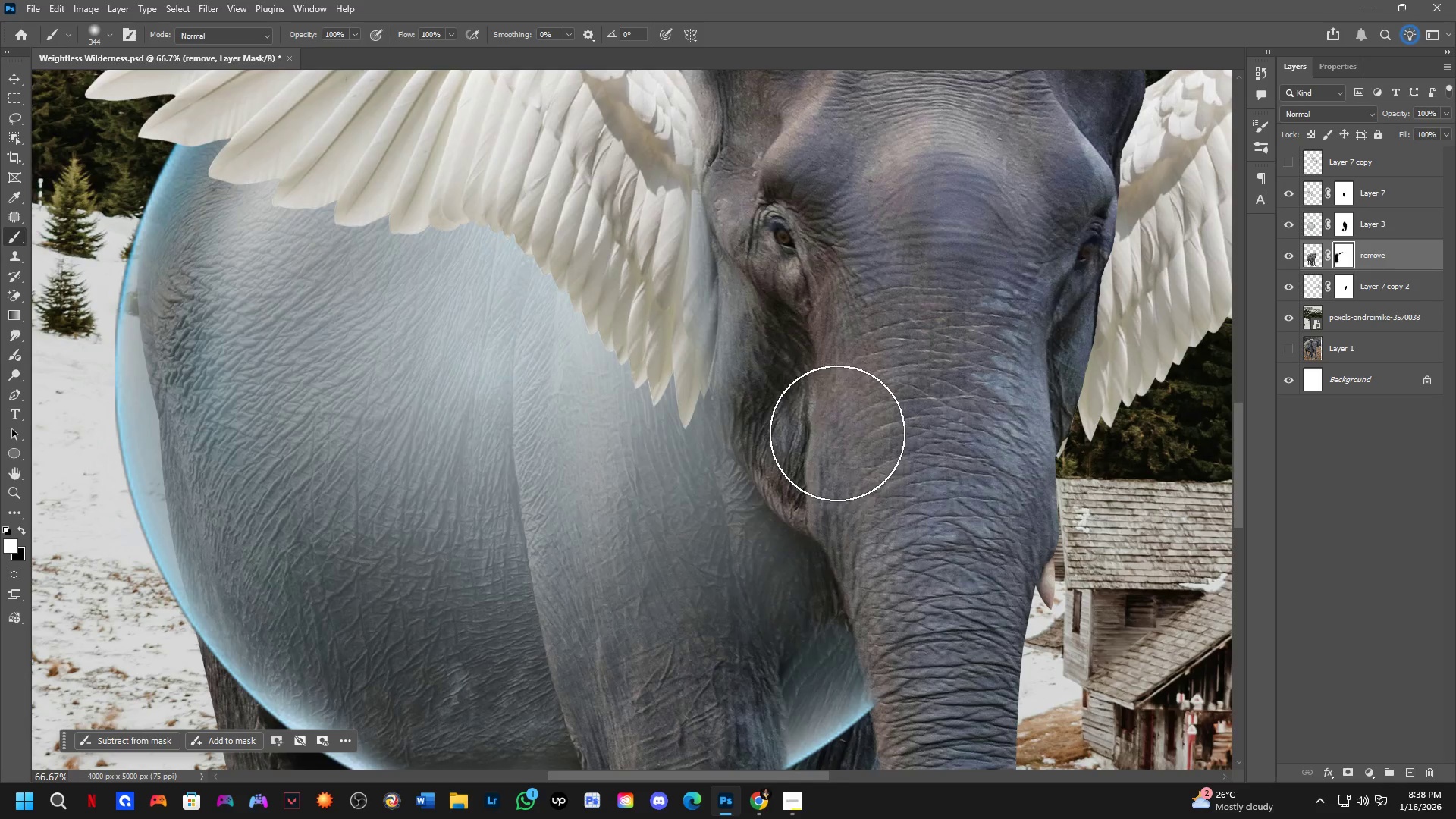 
scroll: coordinate [835, 428], scroll_direction: down, amount: 2.0
 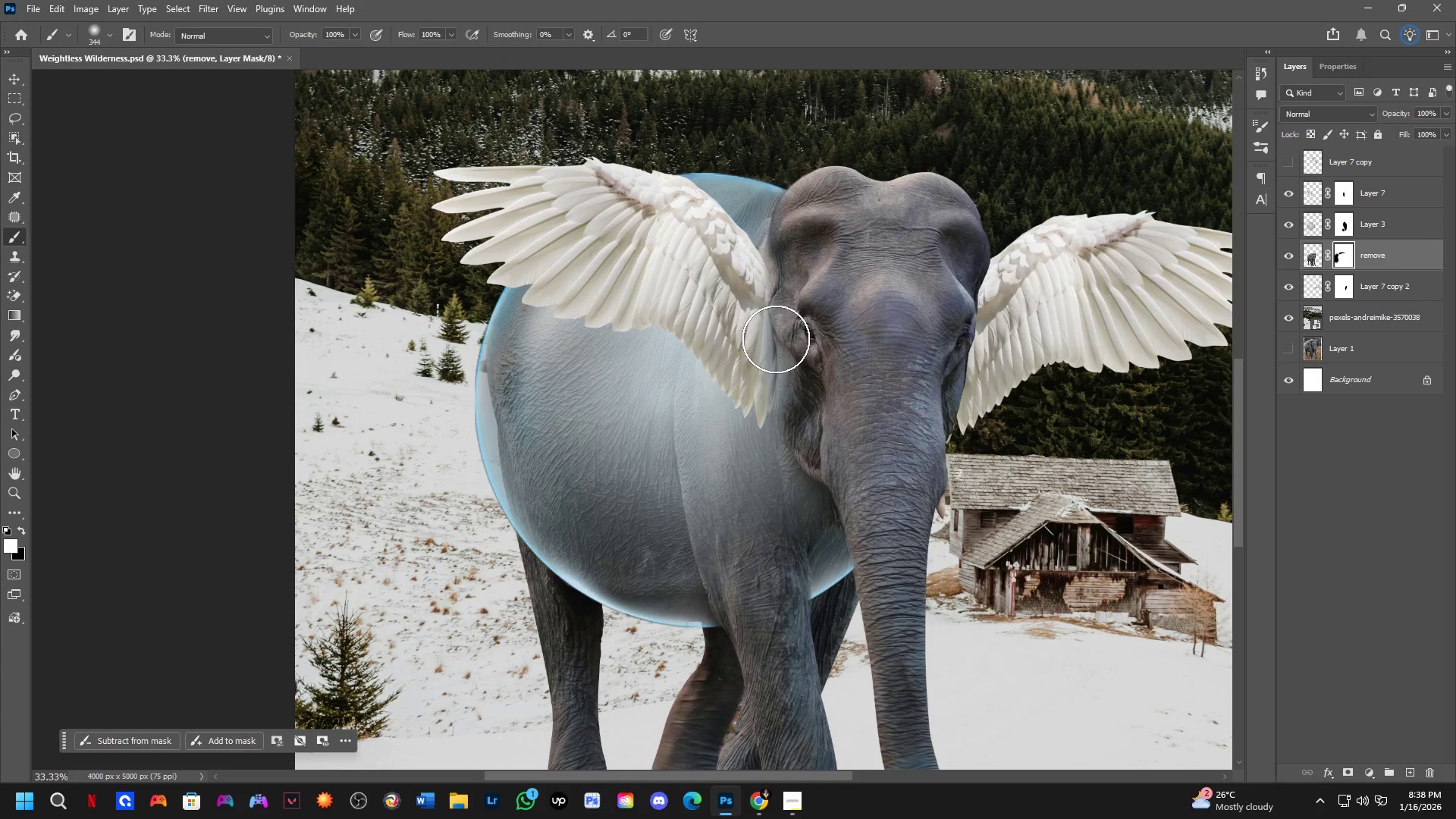 
wait(17.38)
 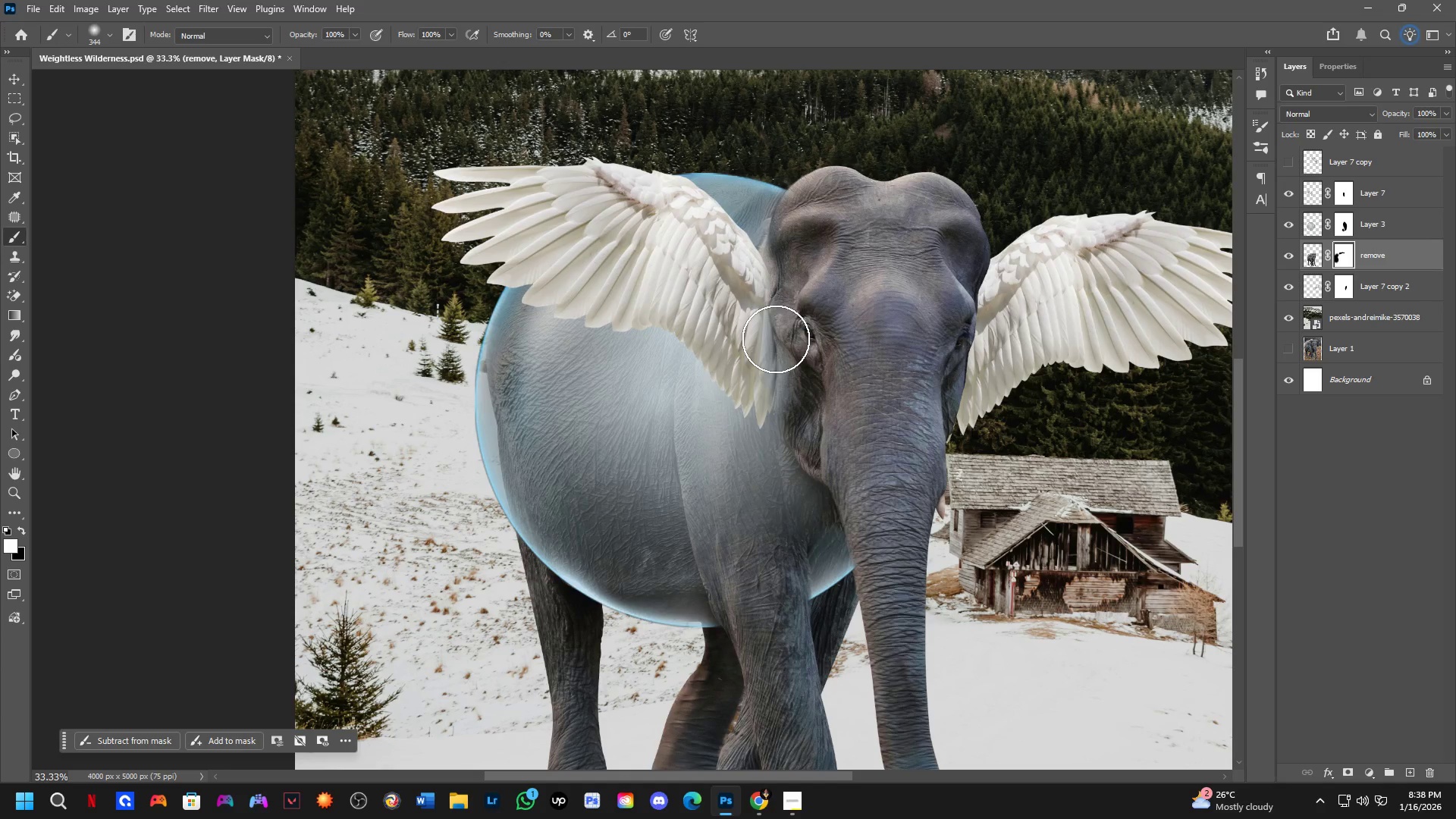 
key(Alt+AltLeft)
 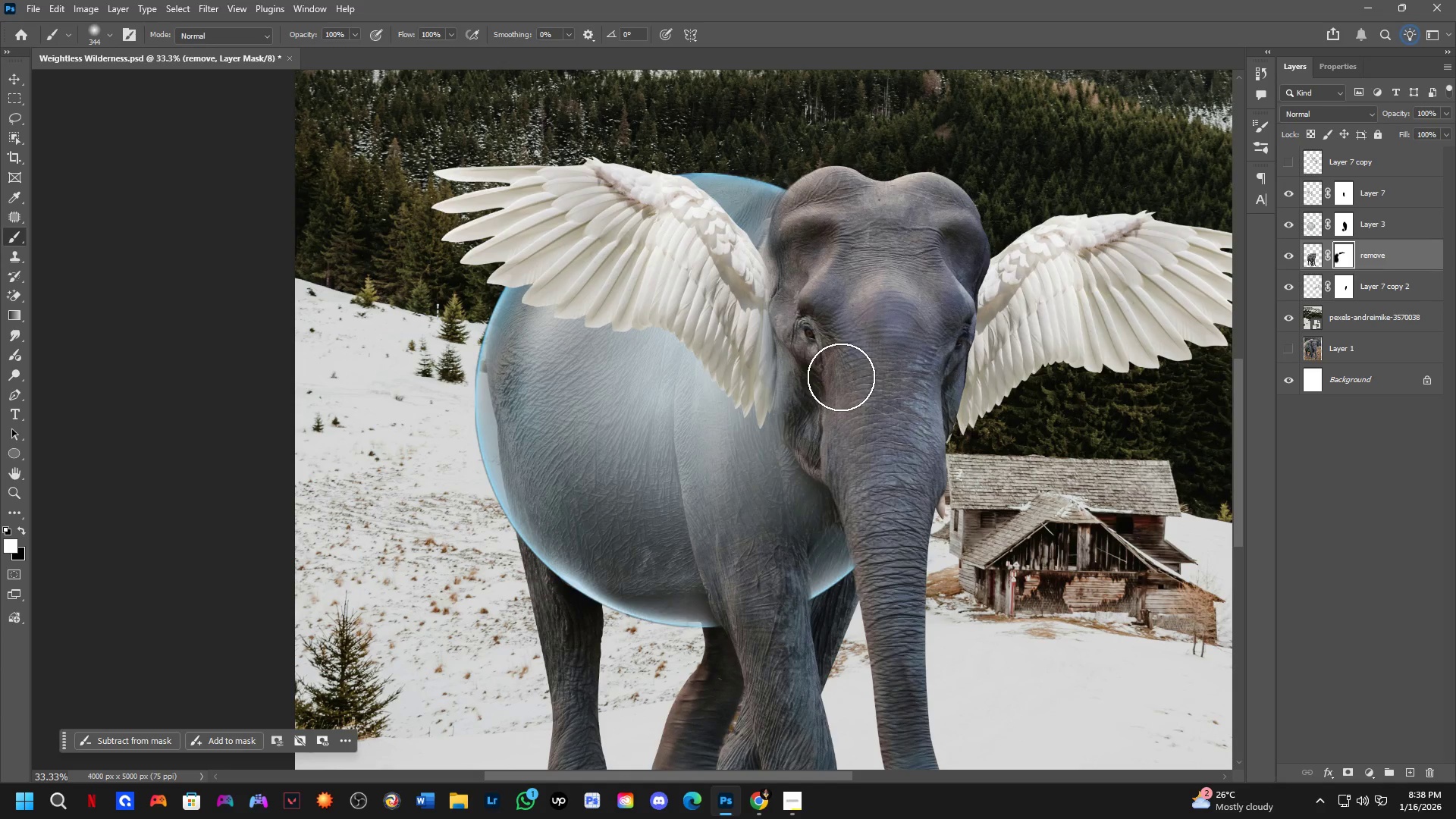 
key(Alt+Tab)